 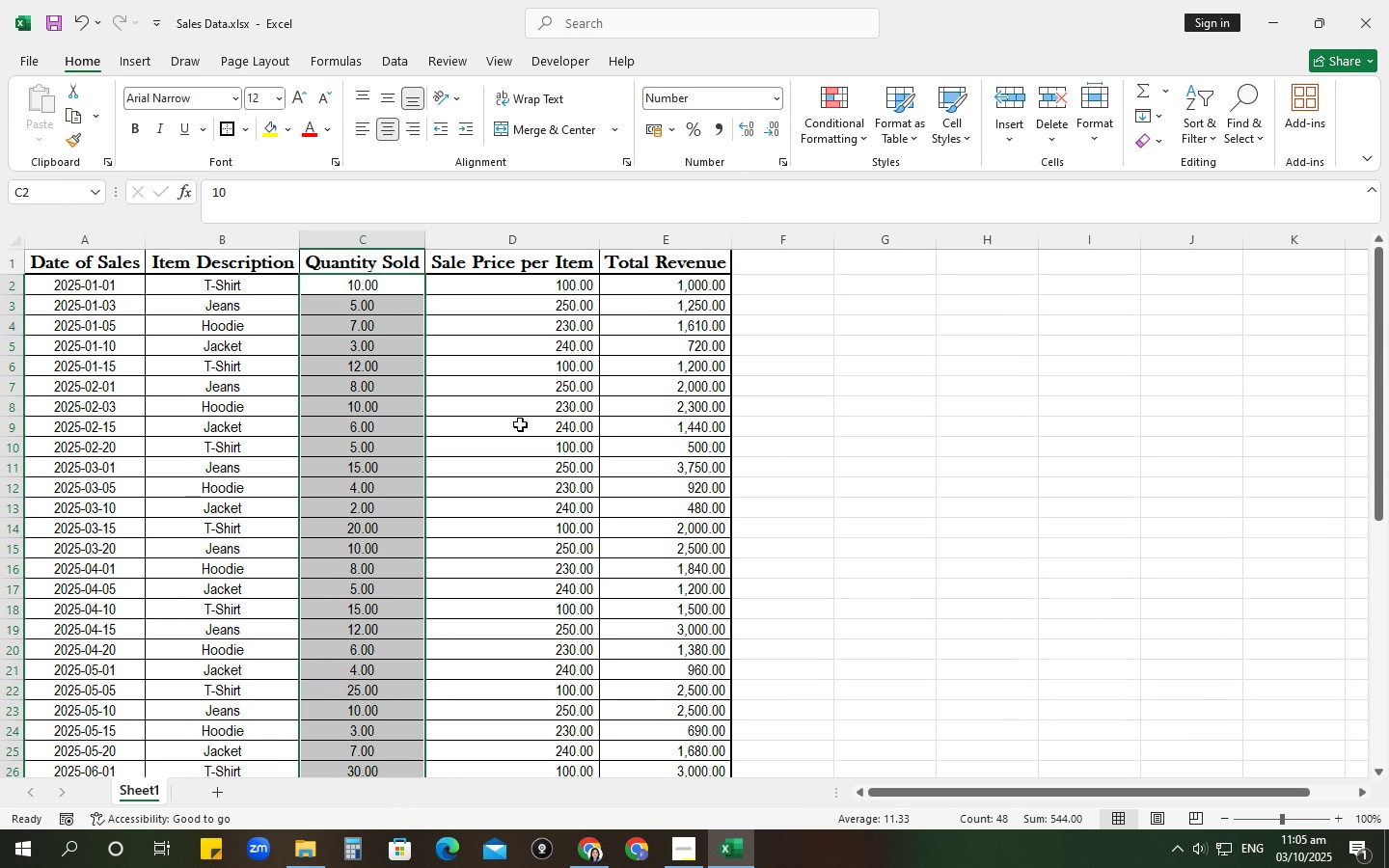 
left_click([379, 540])
 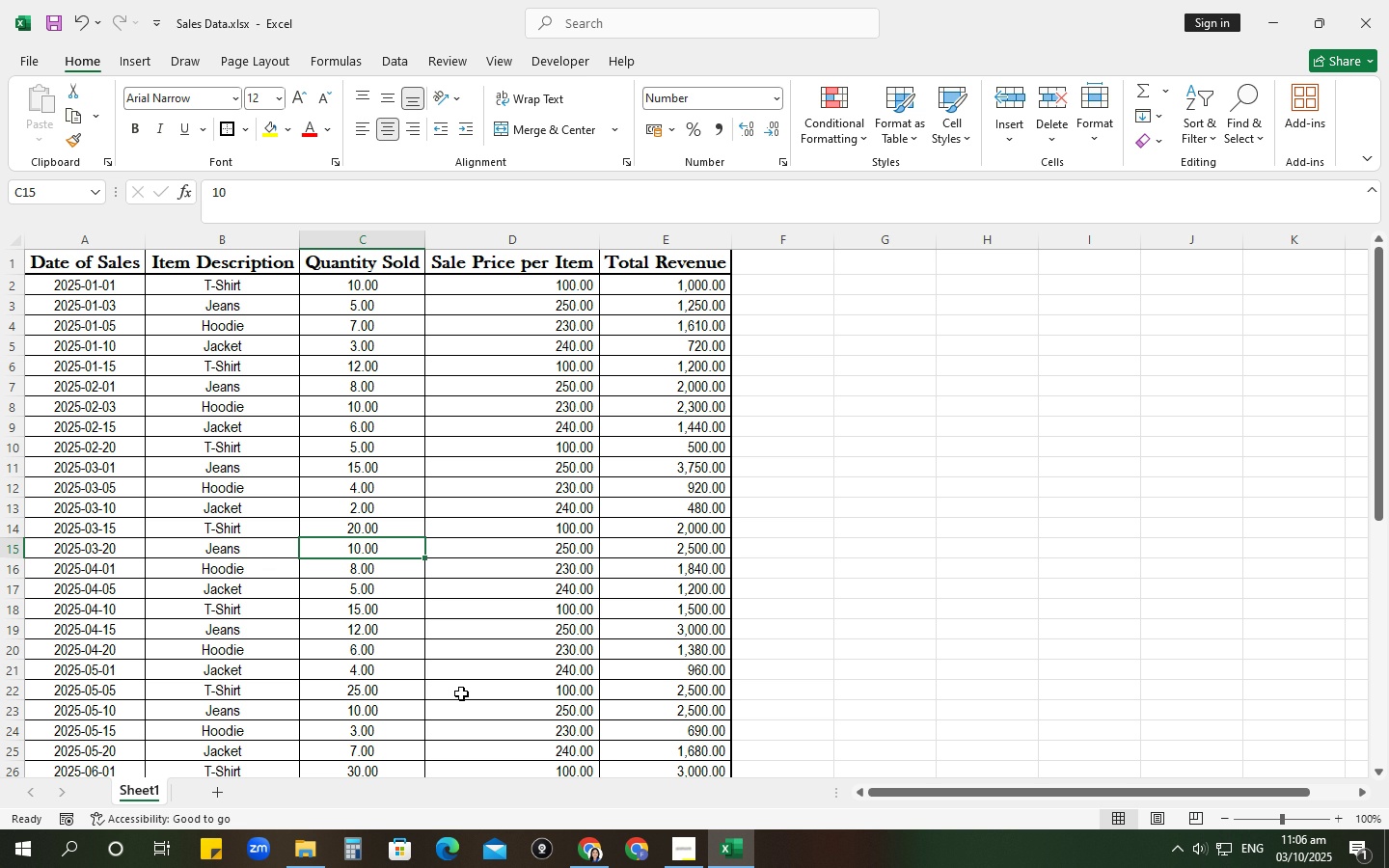 
wait(55.86)
 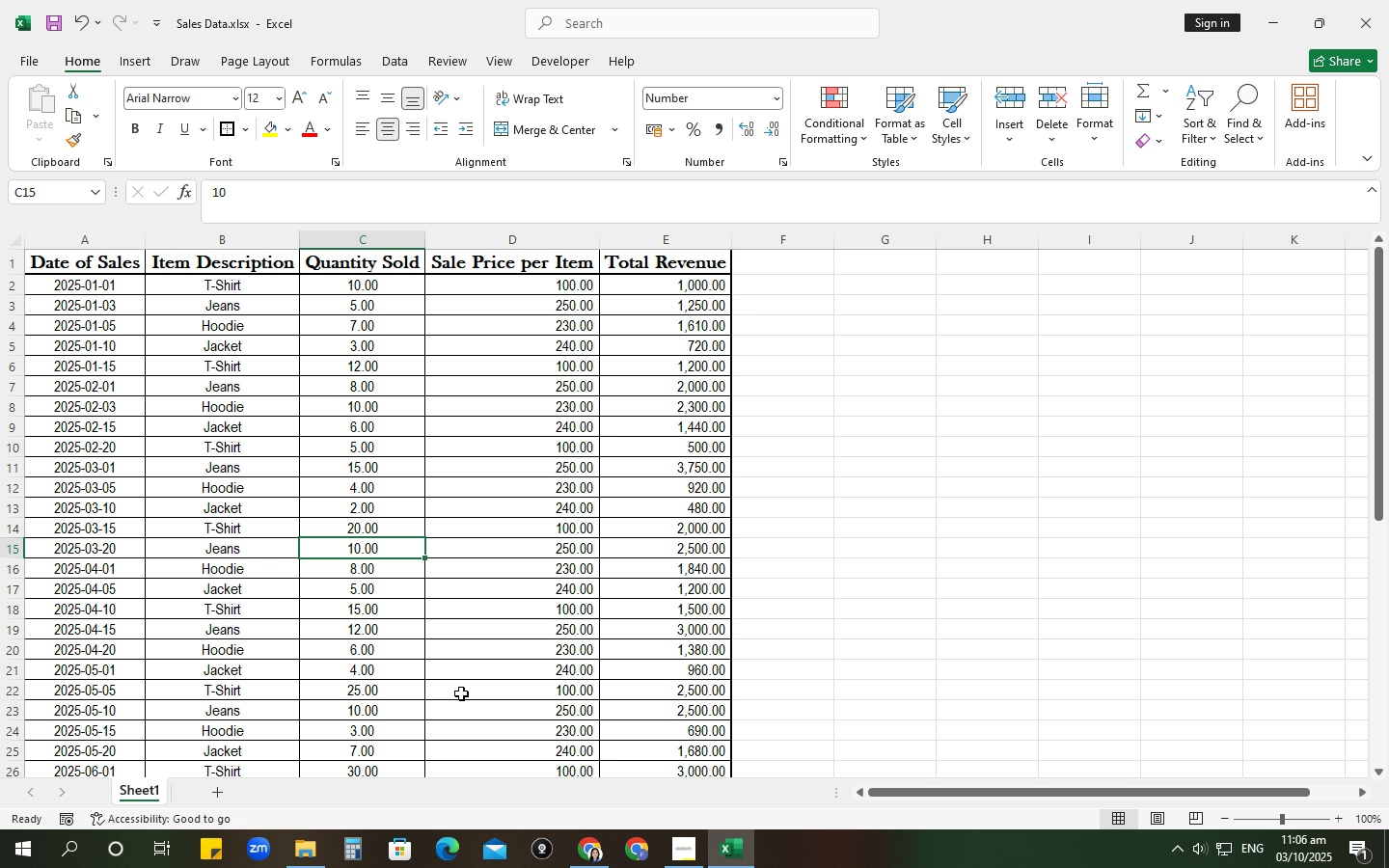 
left_click([732, 854])
 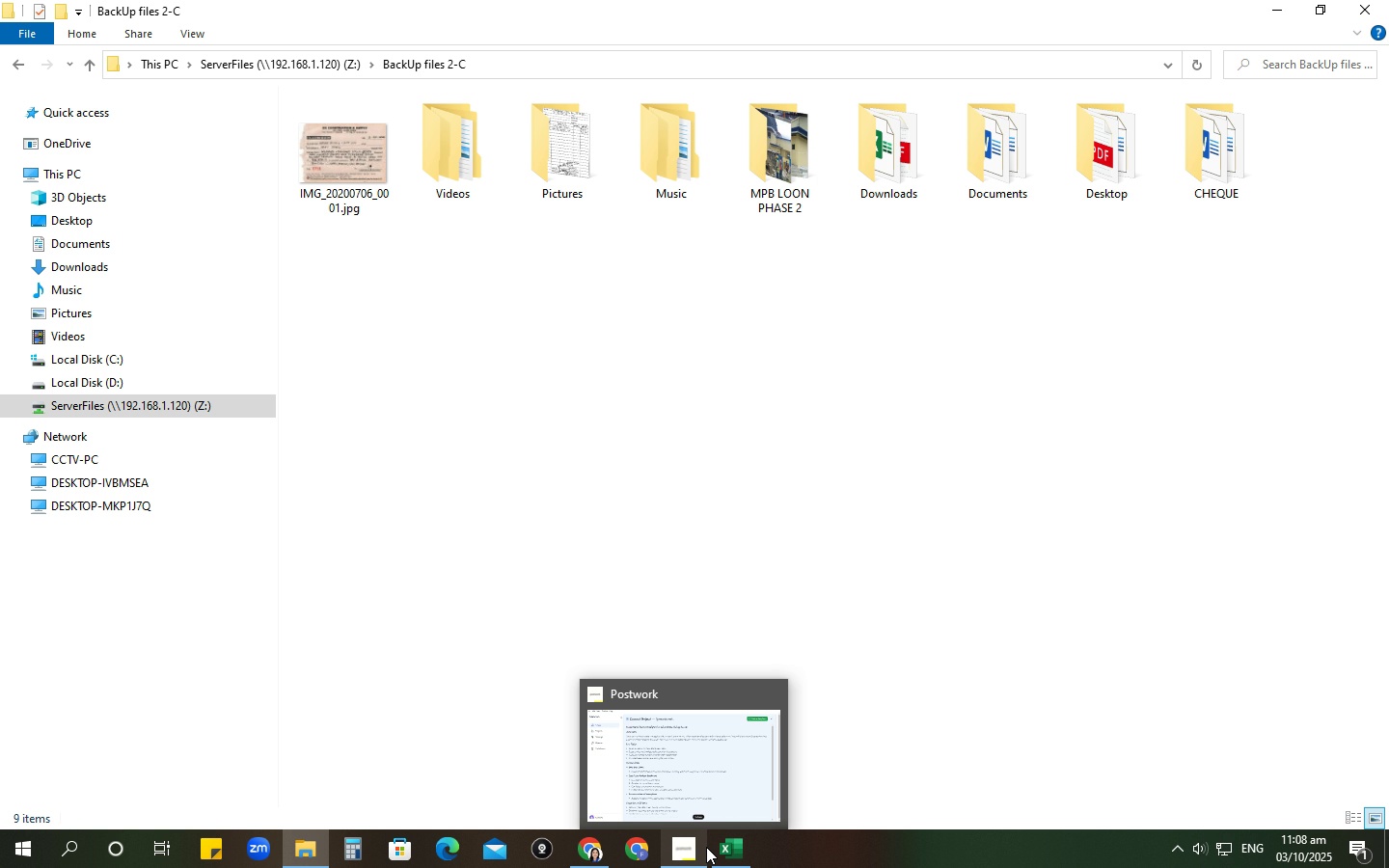 
wait(110.33)
 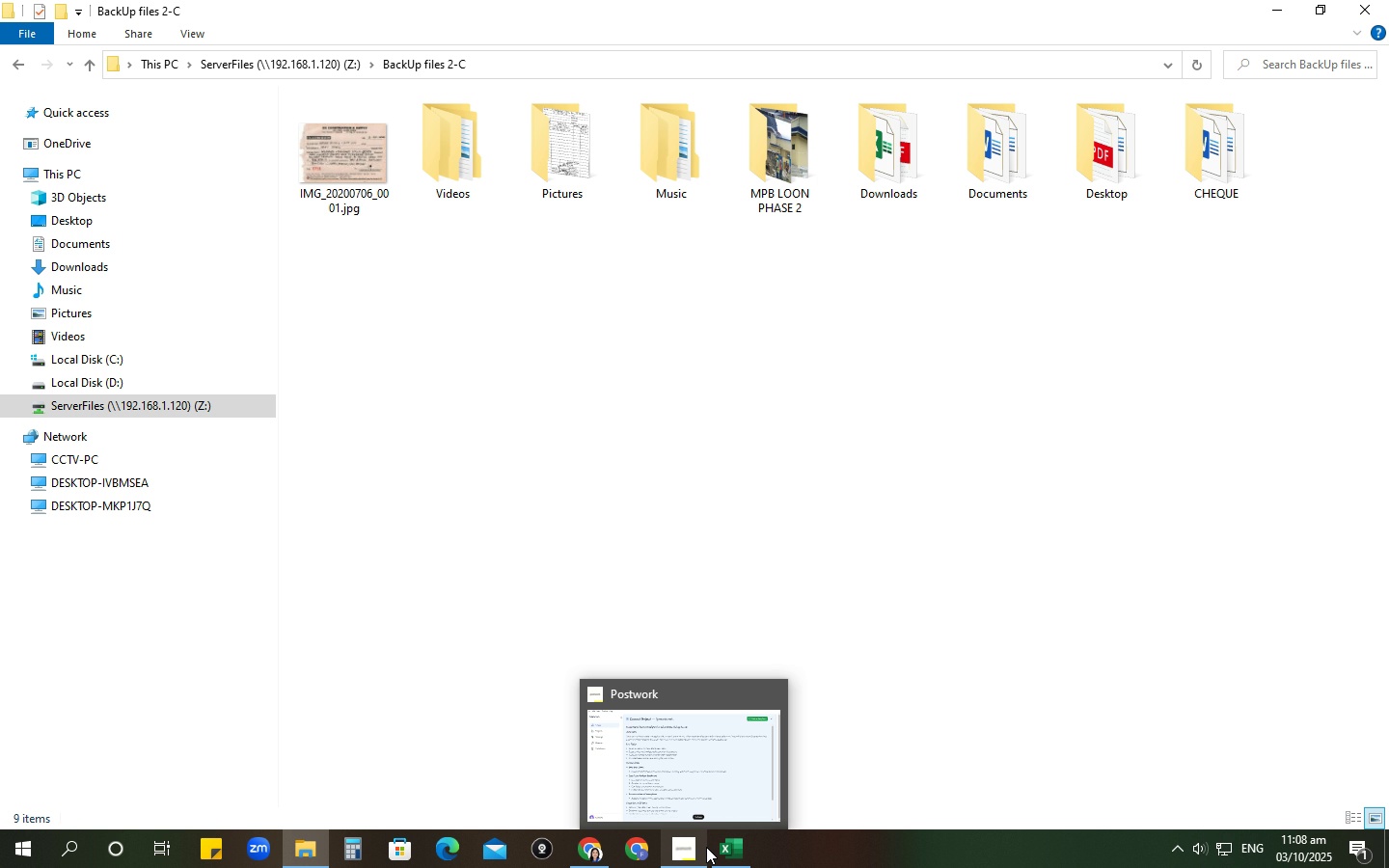 
double_click([1197, 131])
 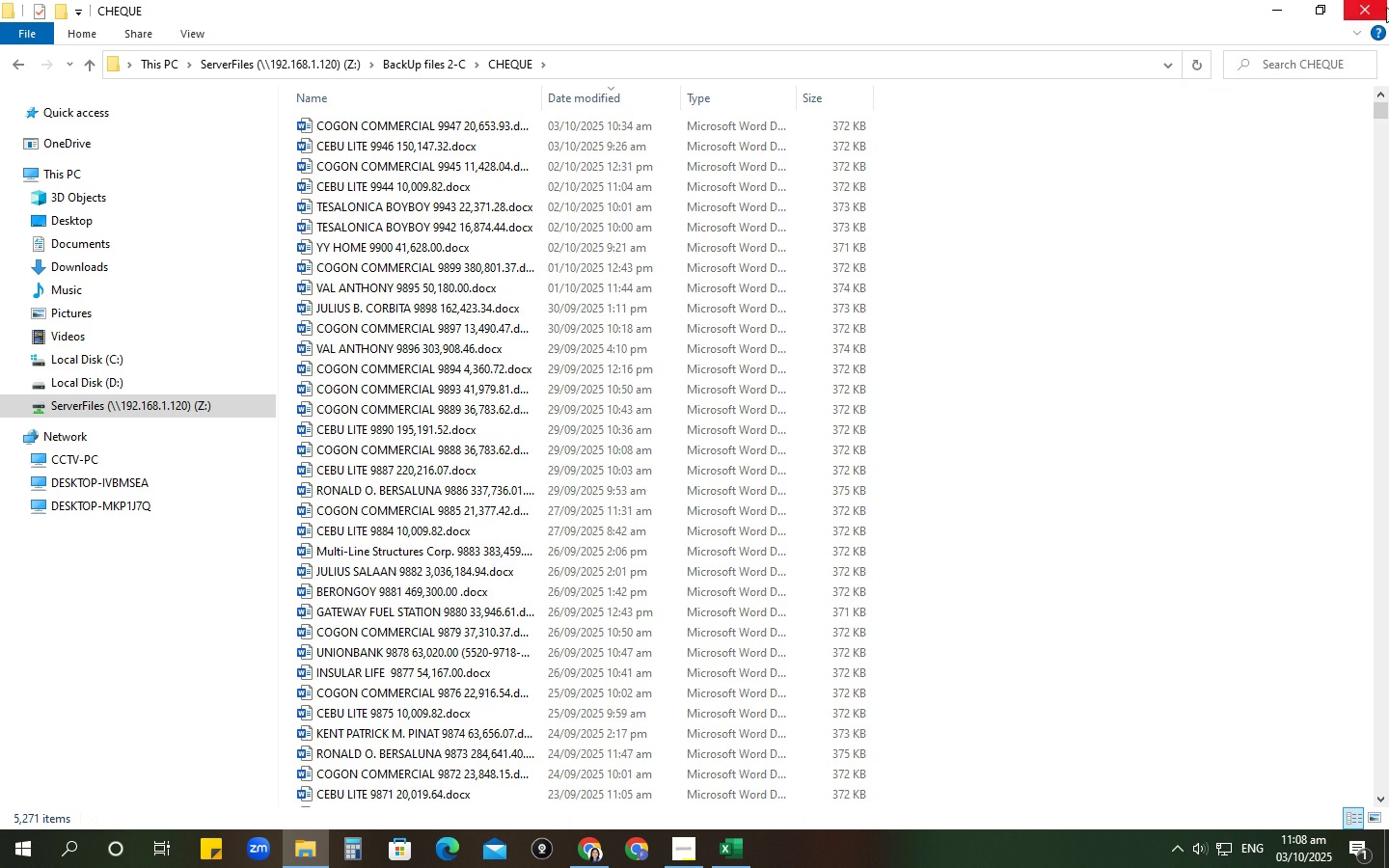 
left_click([1321, 68])
 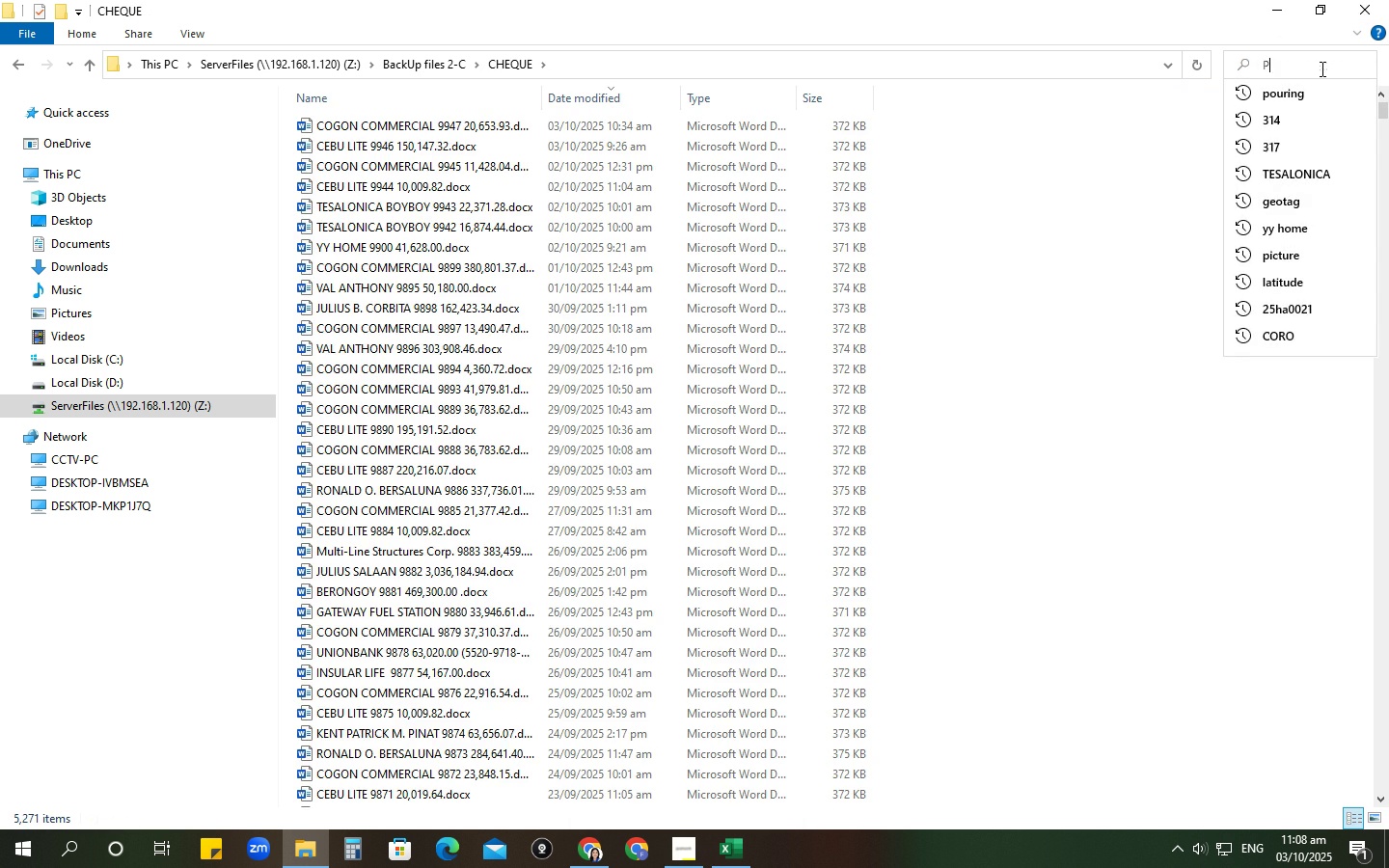 
type(pinky)
 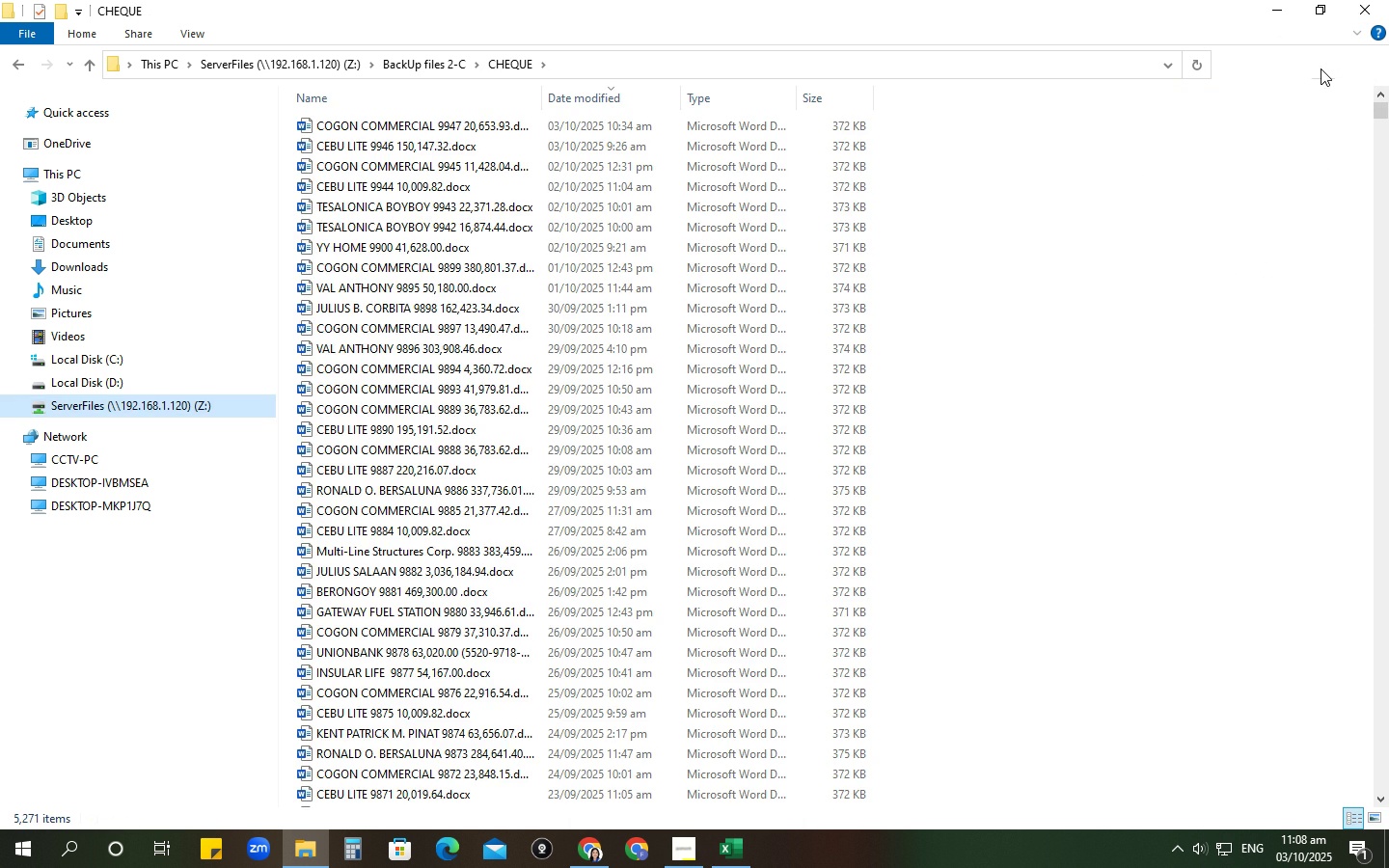 
key(Enter)
 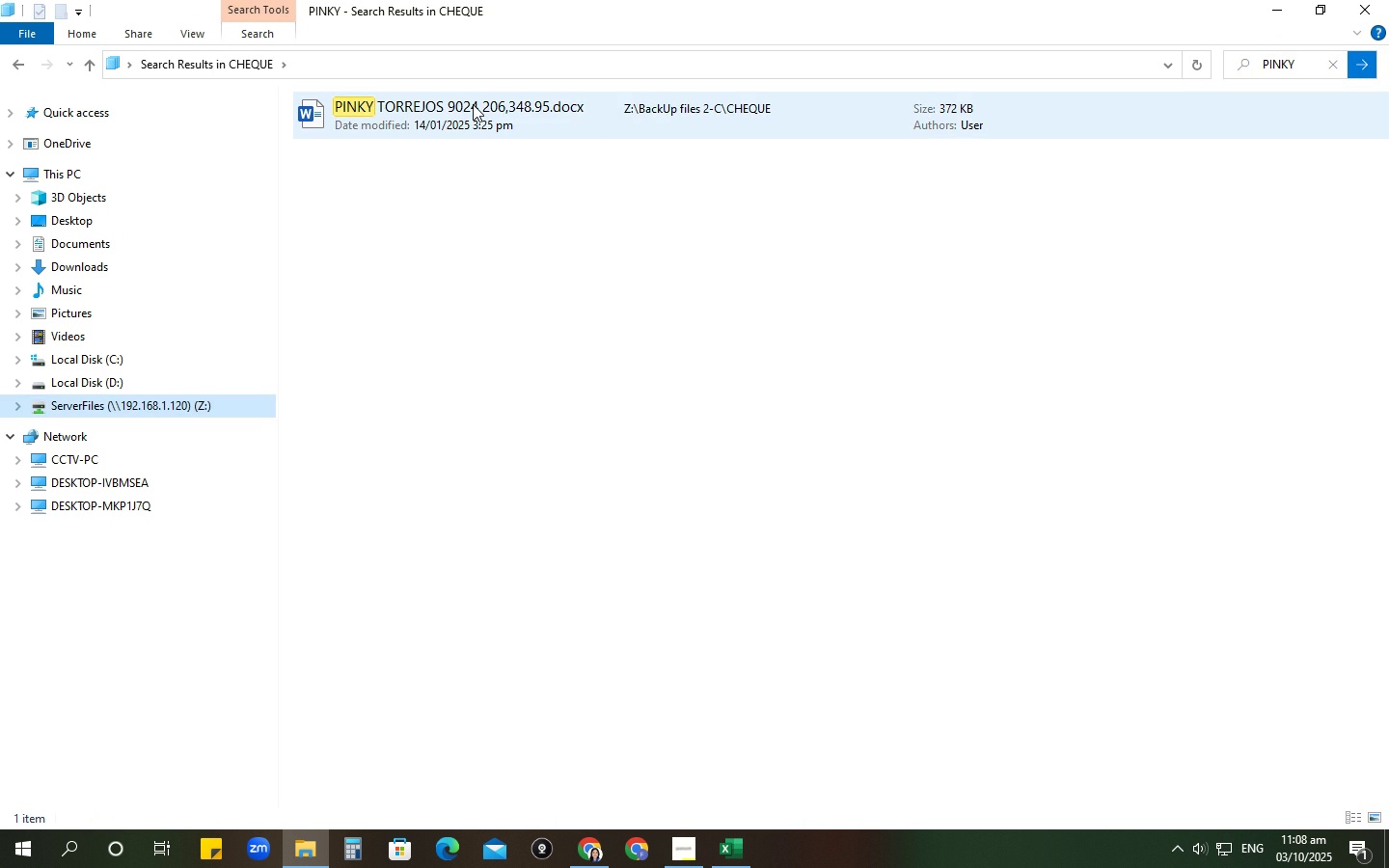 
wait(5.3)
 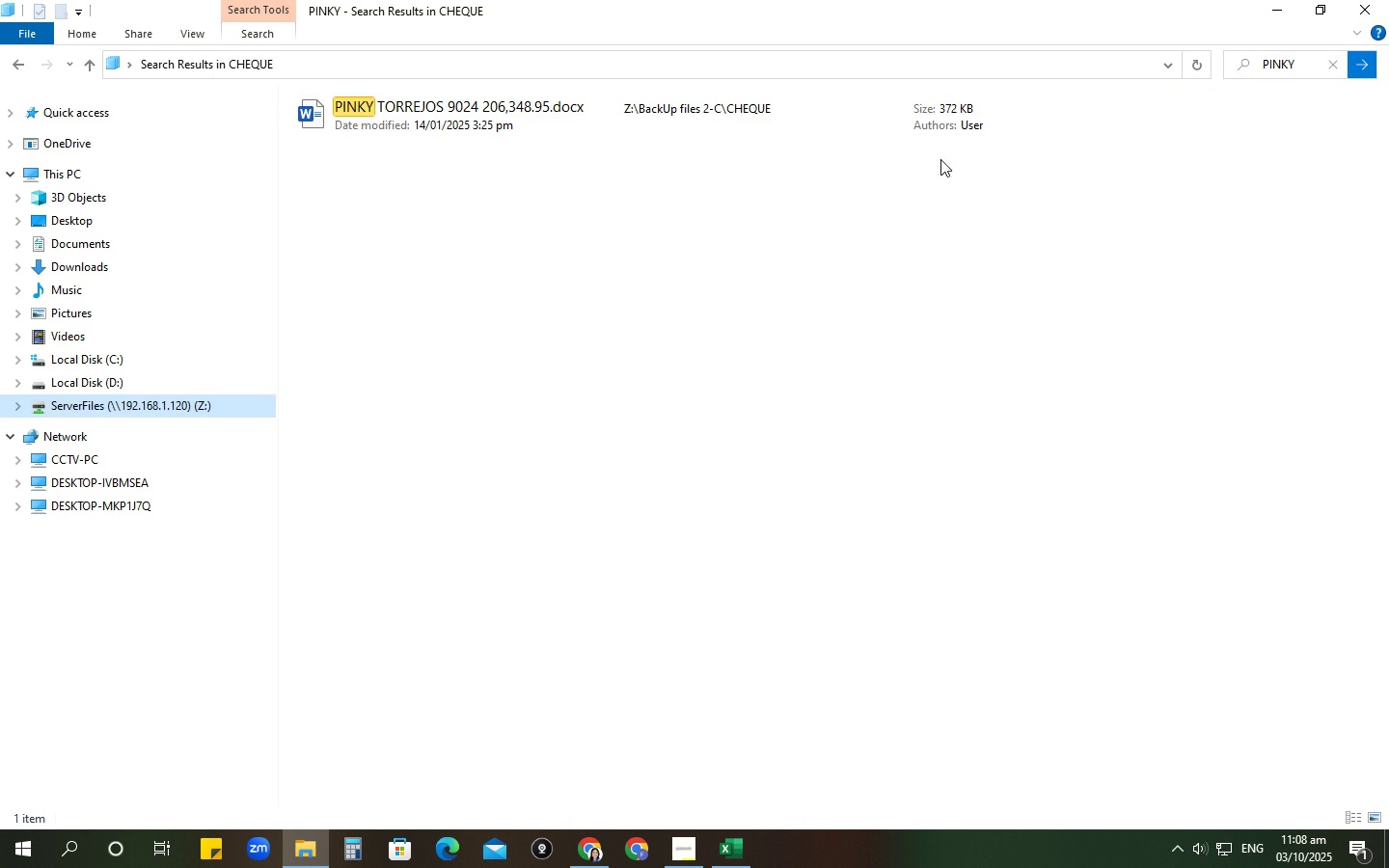 
left_click([473, 104])
 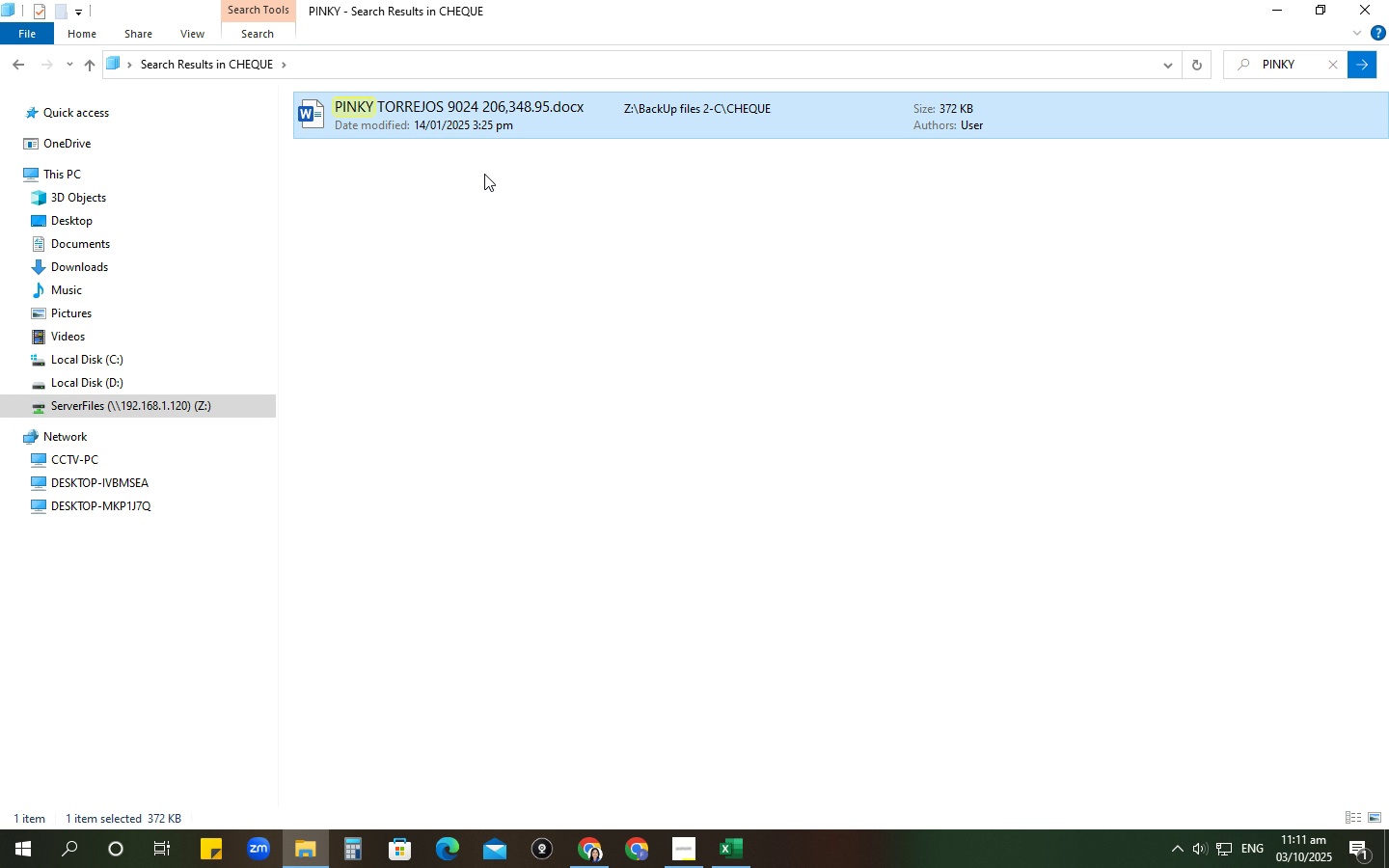 
wait(188.71)
 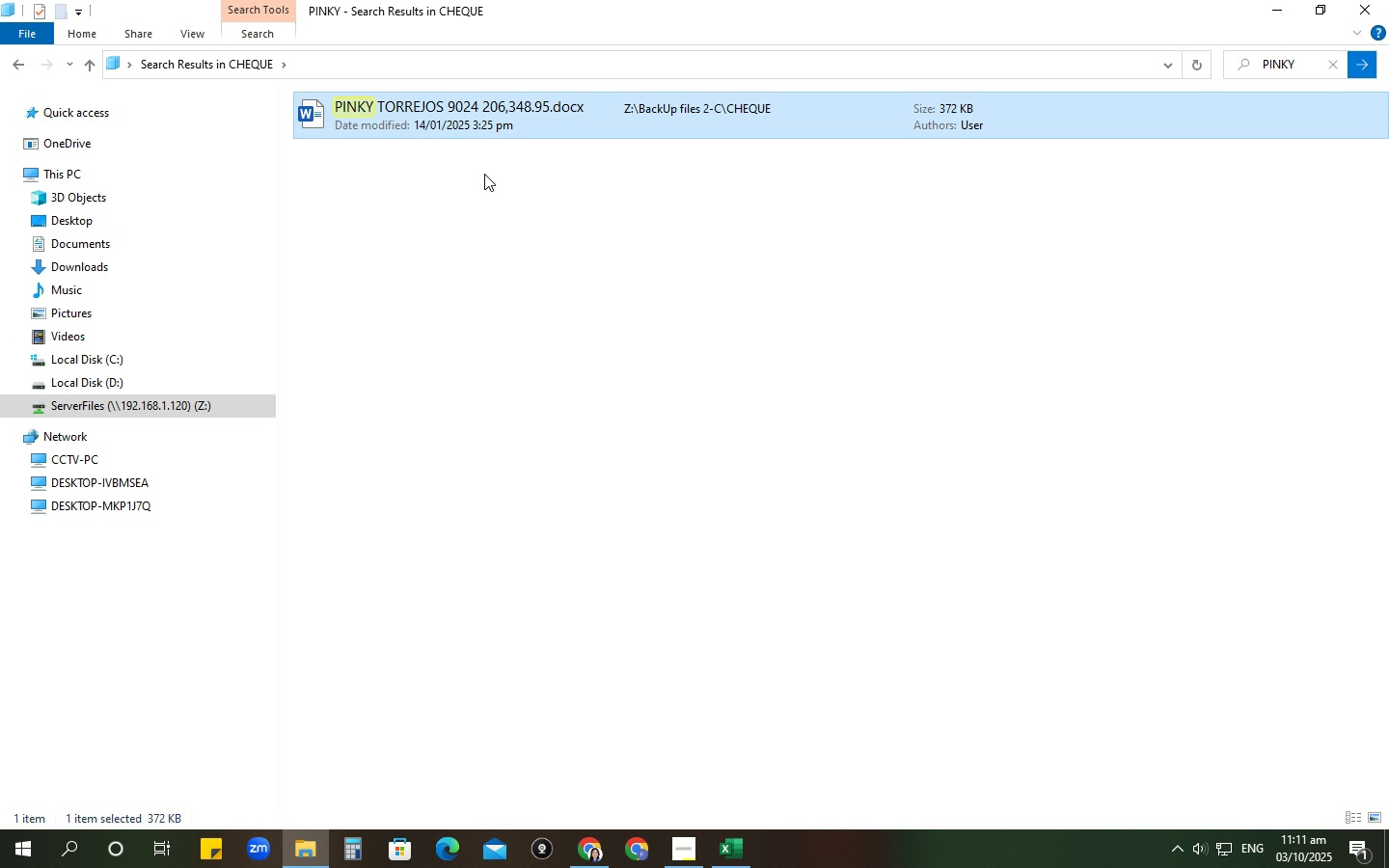 
left_click([722, 863])
 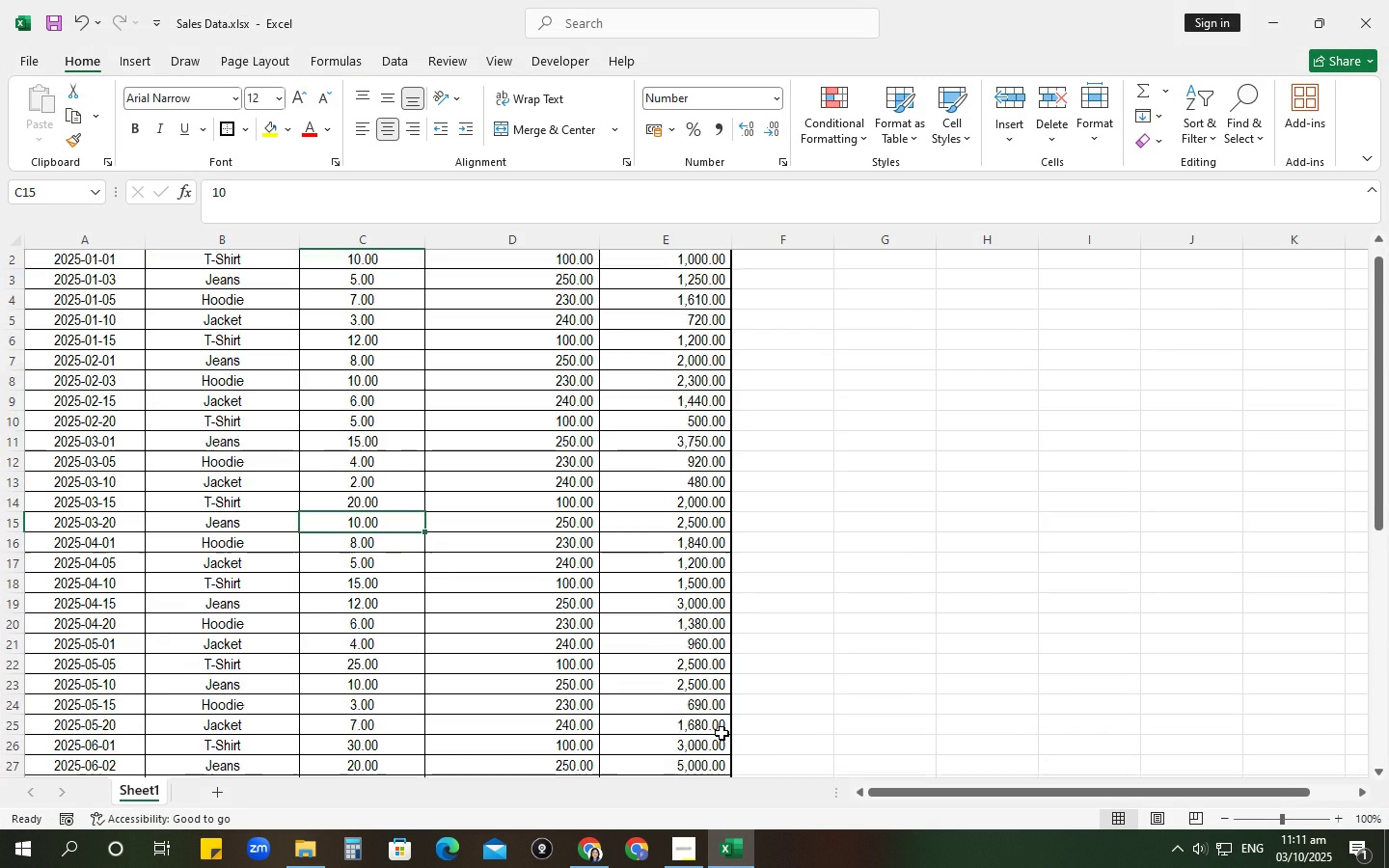 
scroll: coordinate [722, 733], scroll_direction: down, amount: 11.0
 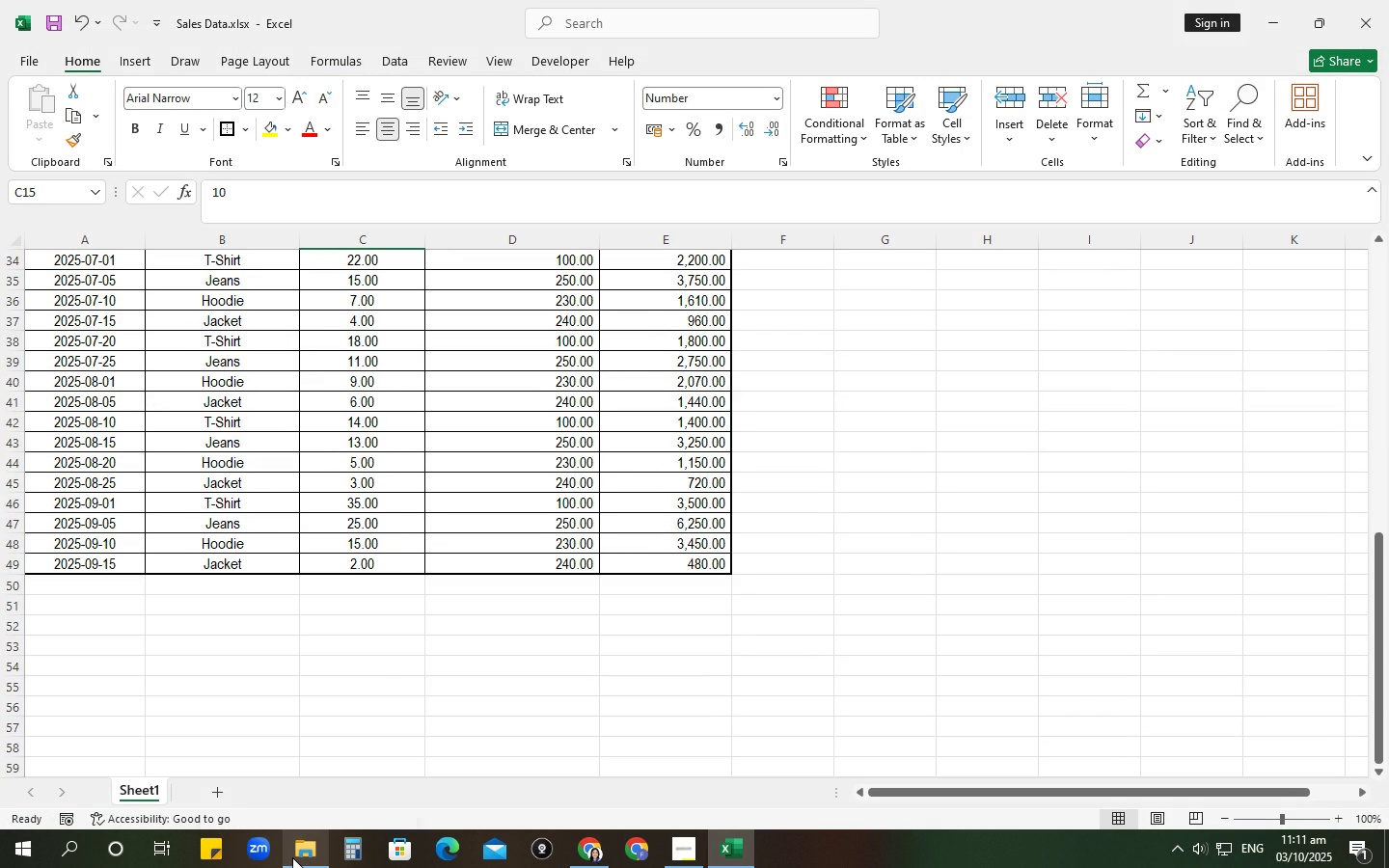 
left_click([688, 627])
 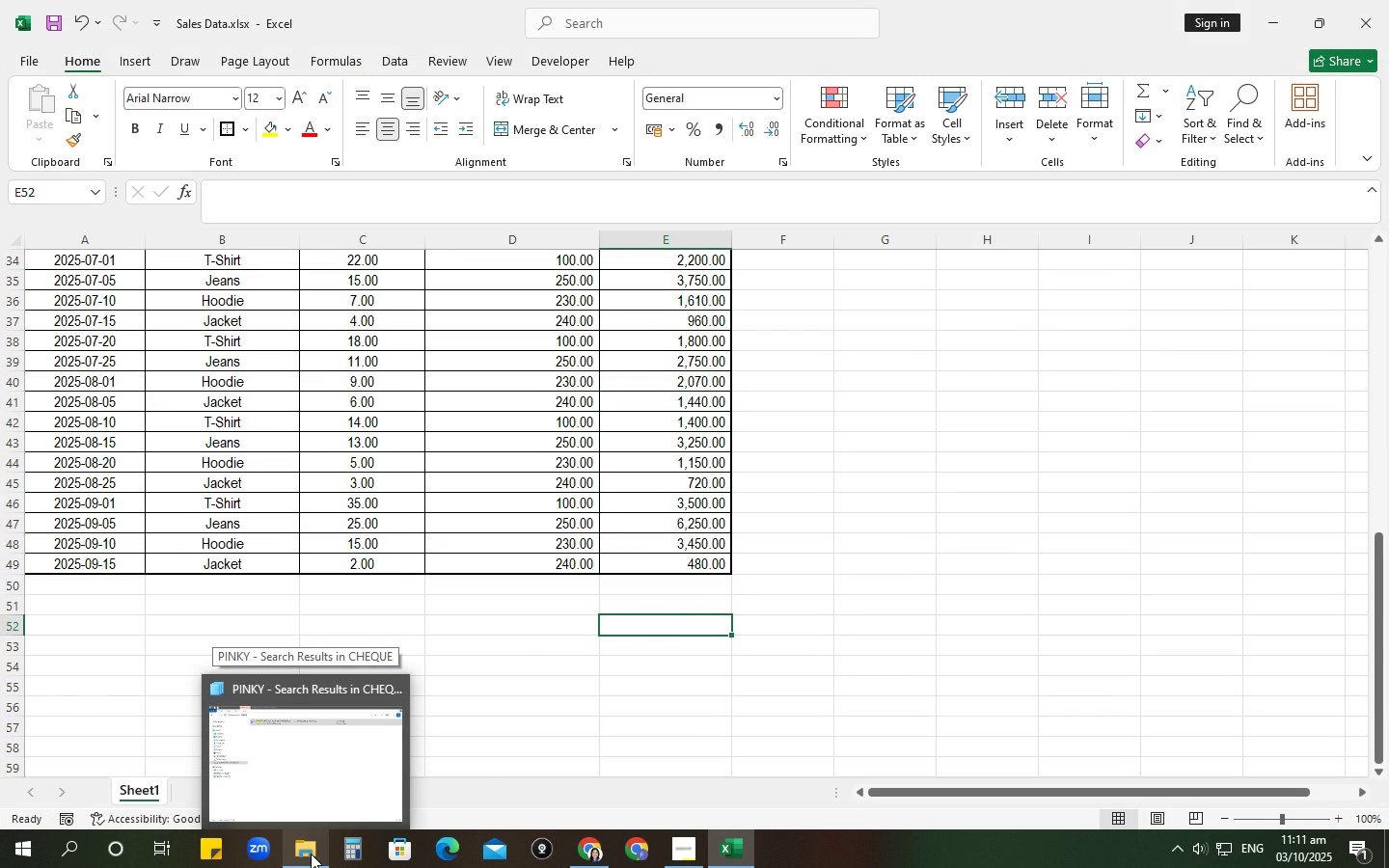 
left_click([311, 854])
 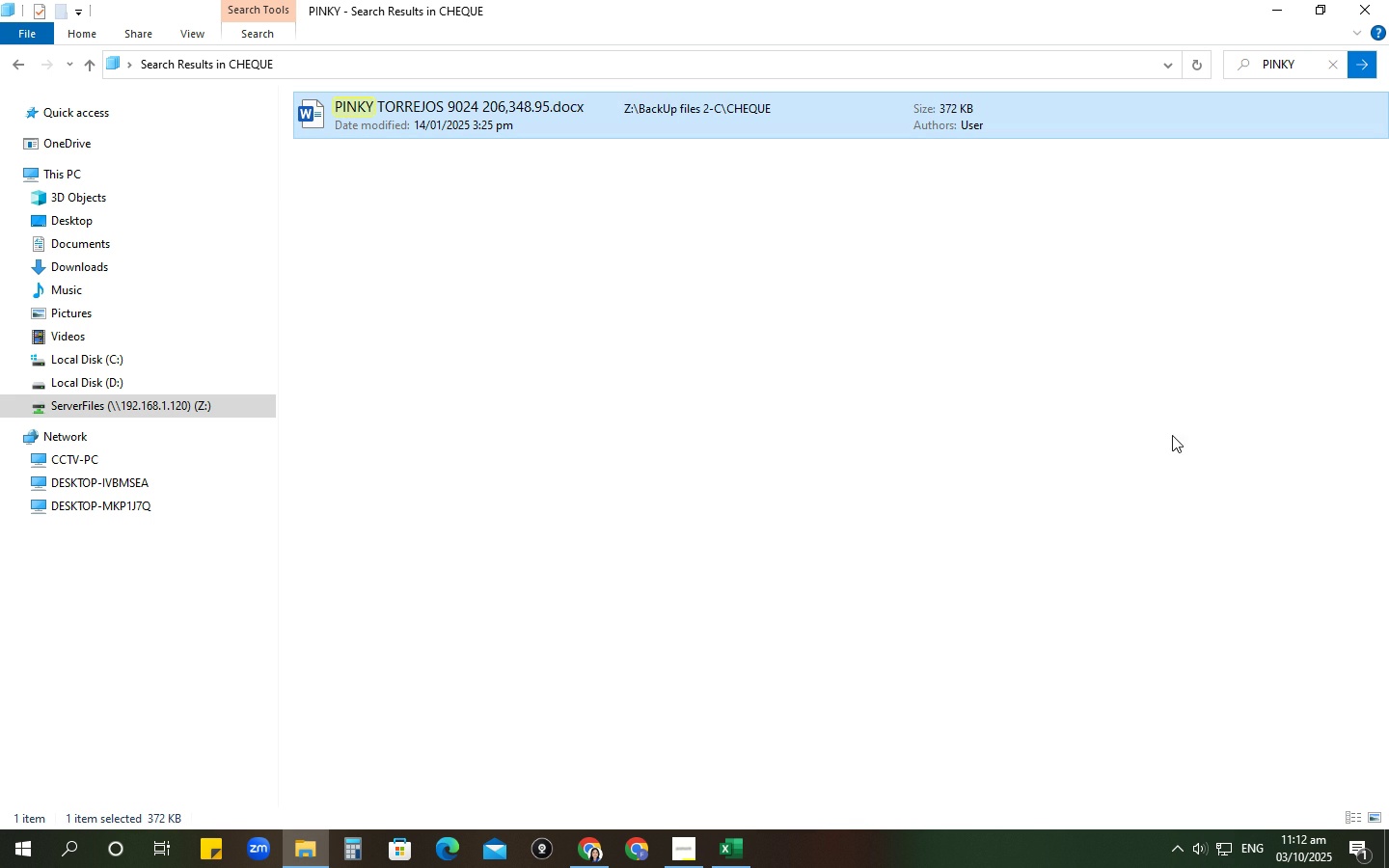 
left_click([1172, 435])
 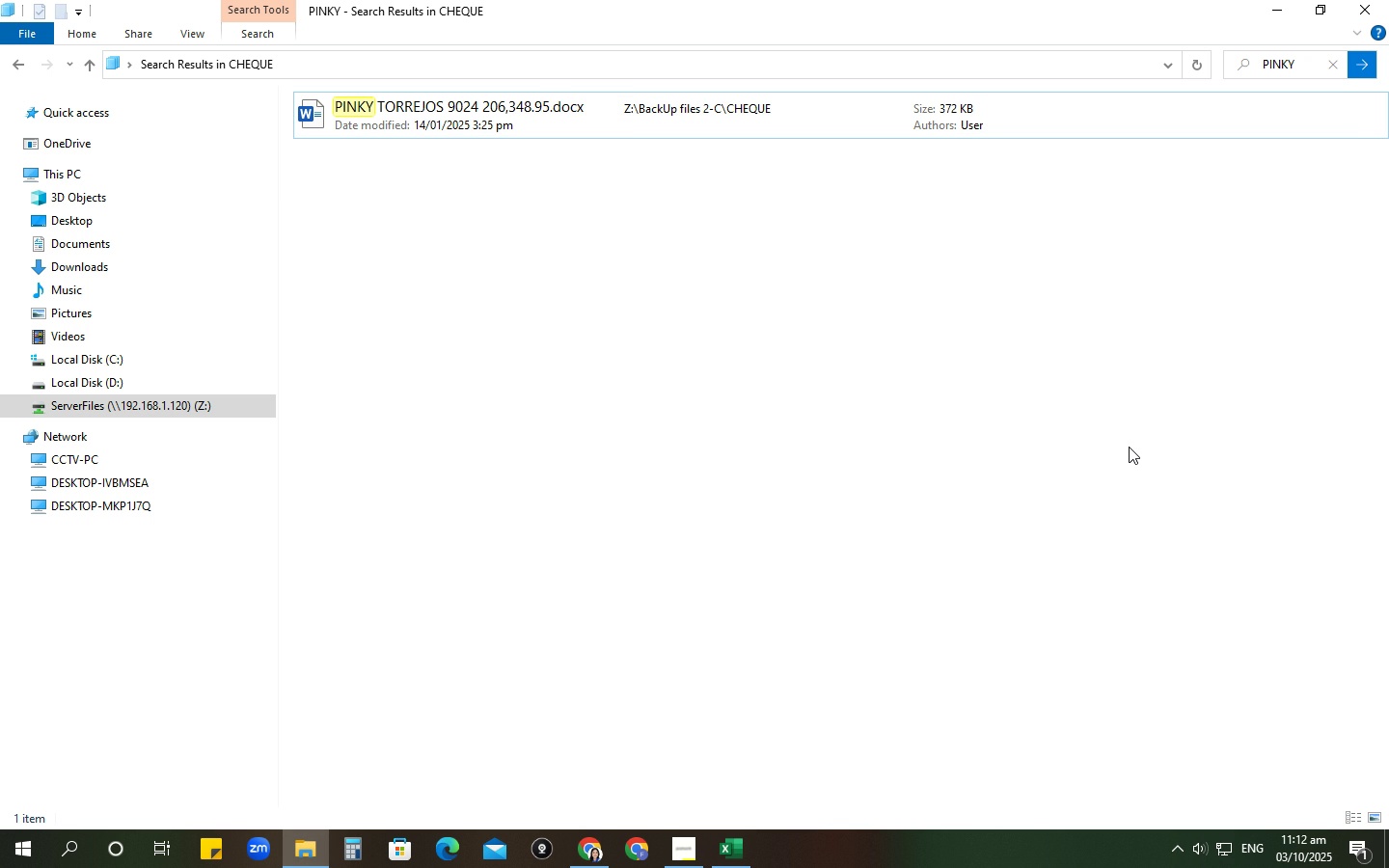 
wait(11.75)
 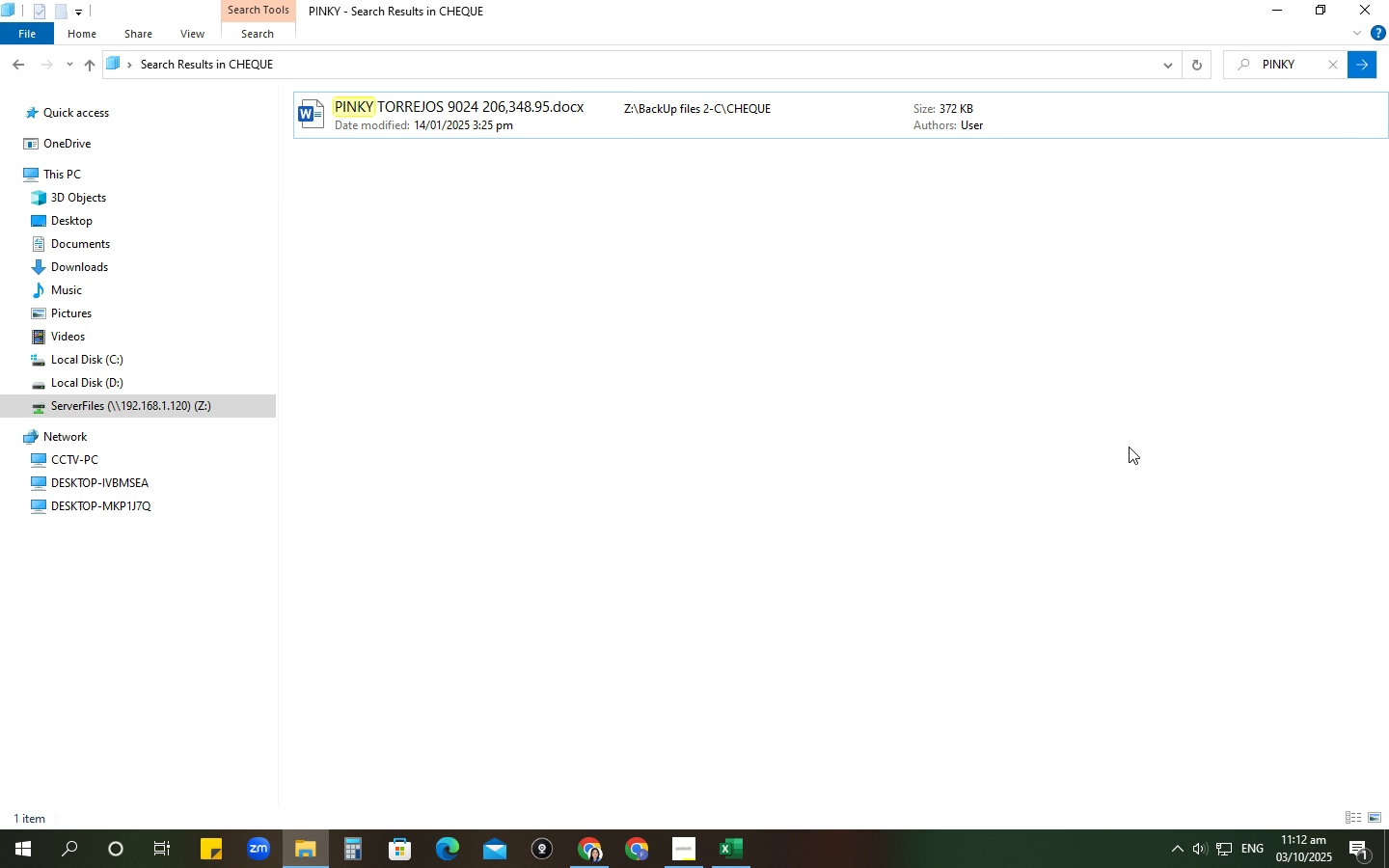 
double_click([589, 118])
 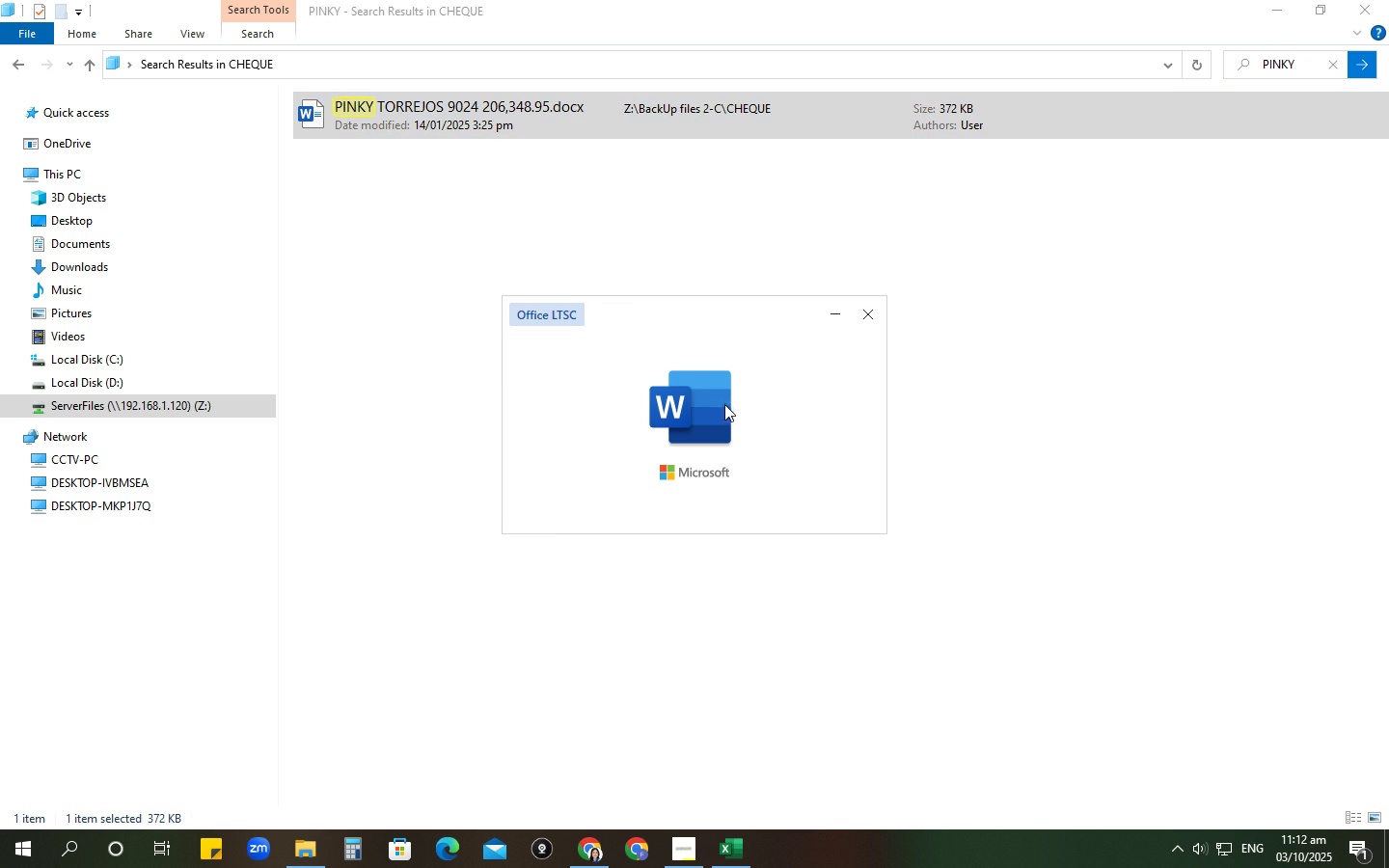 
wait(8.38)
 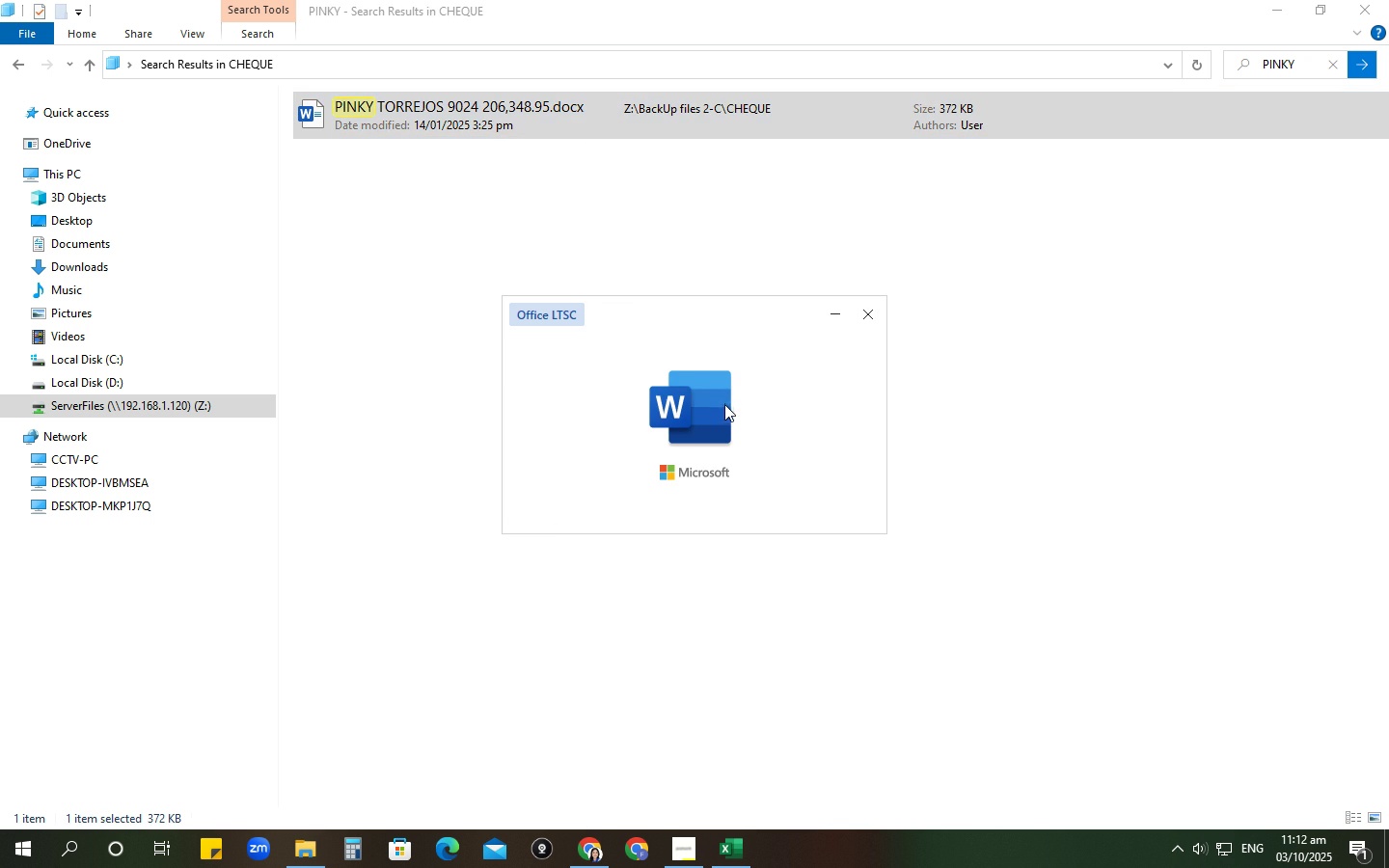 
left_click([1305, 859])
 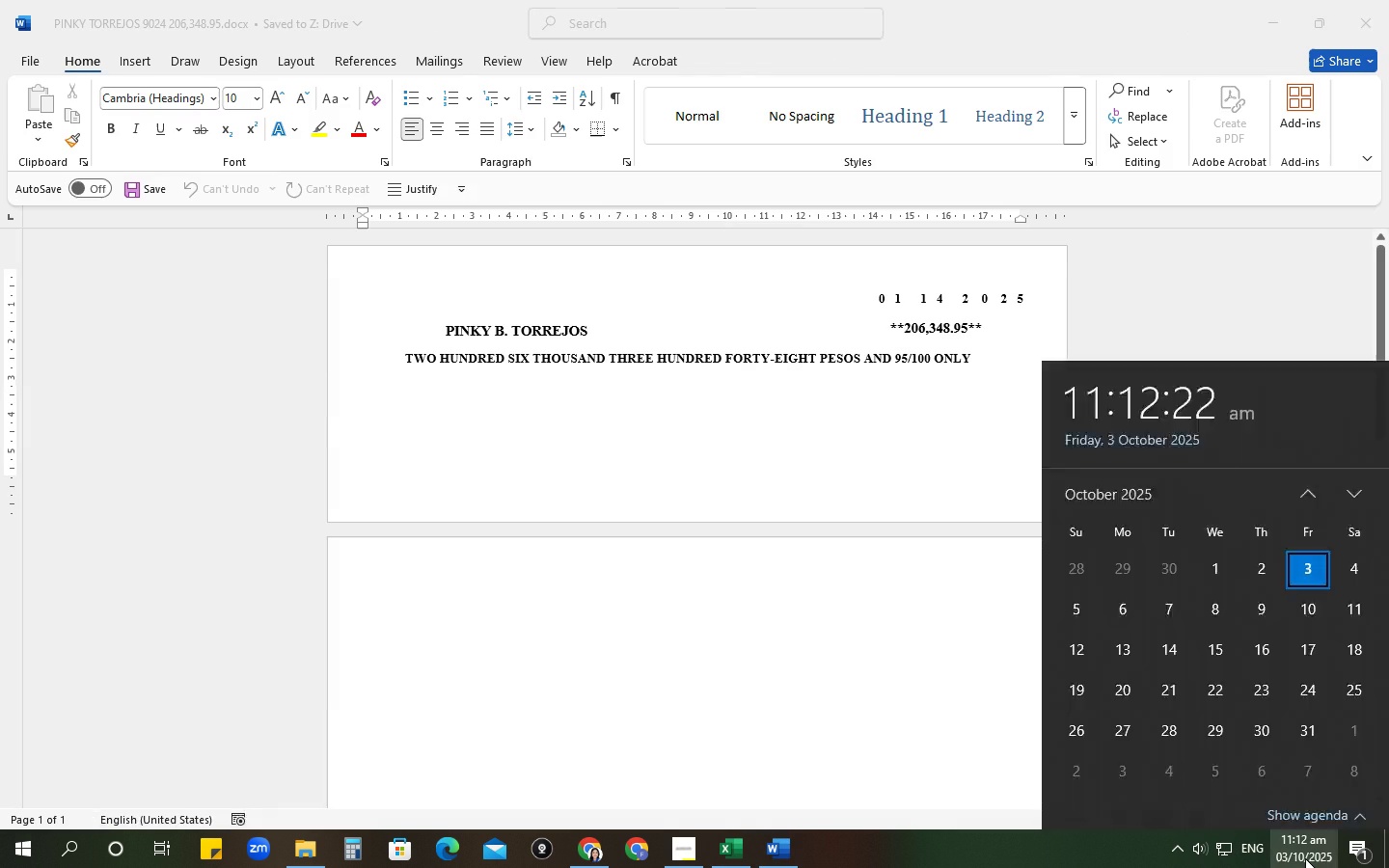 
left_click([1305, 858])
 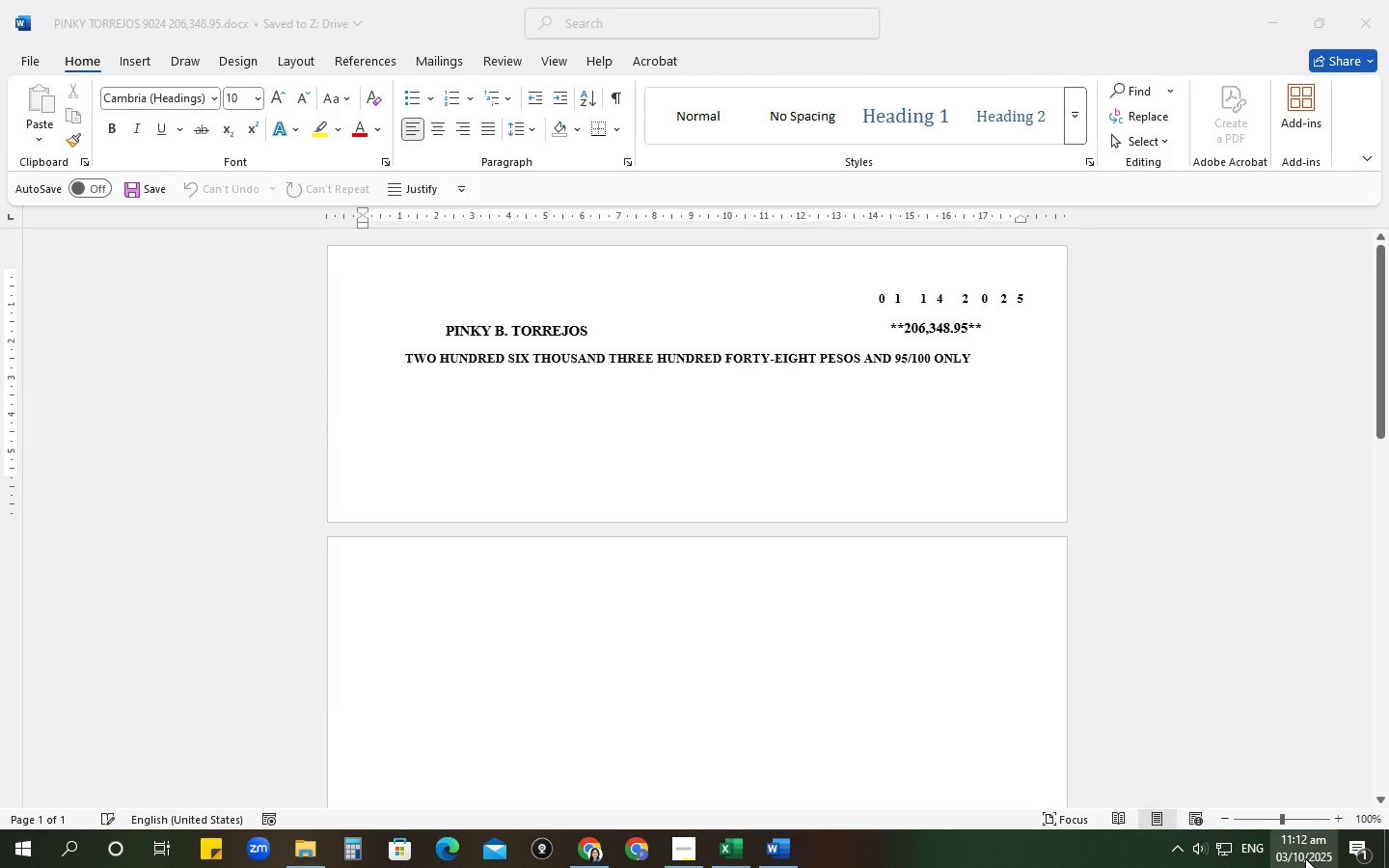 
left_click([1305, 858])
 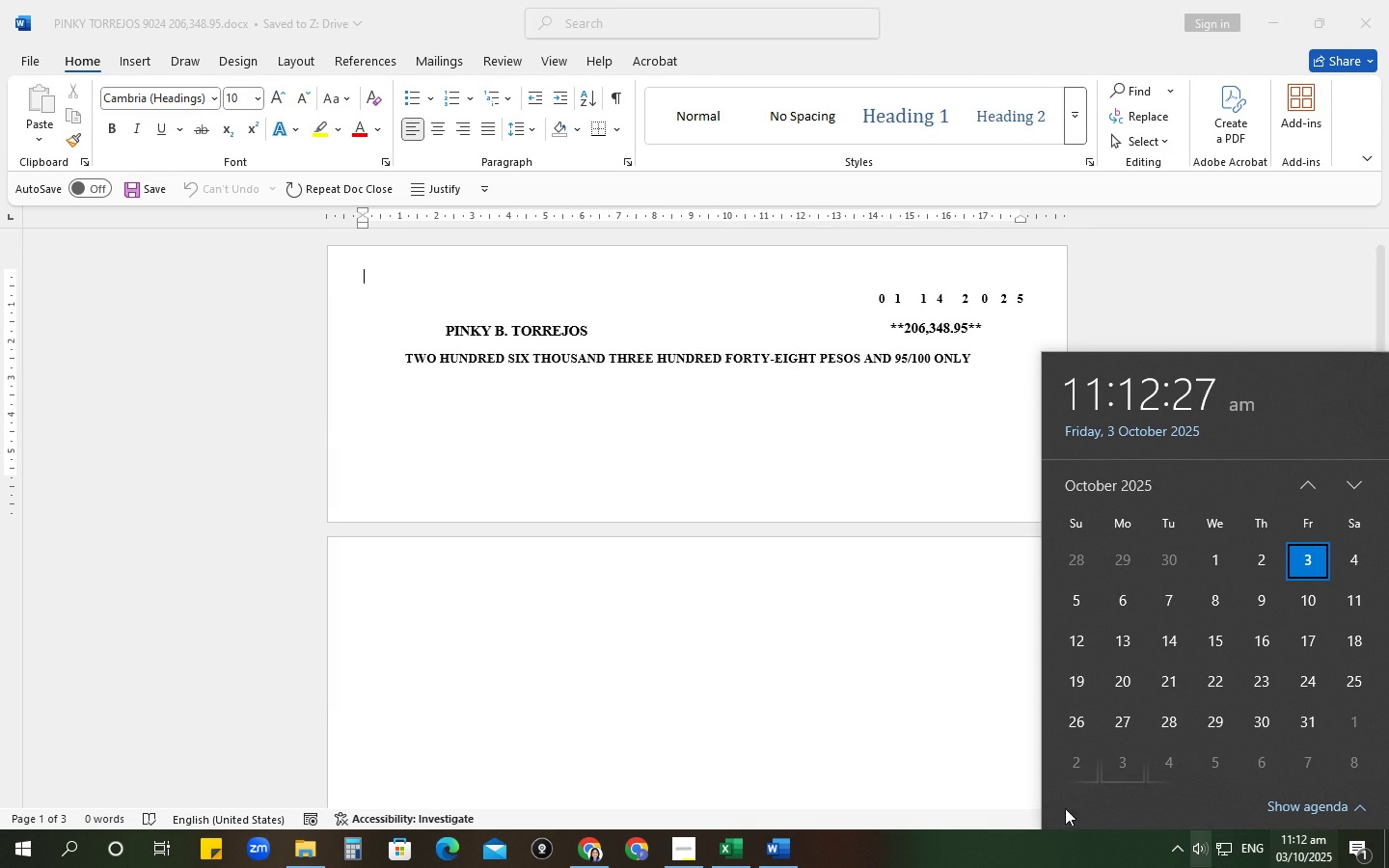 
wait(5.54)
 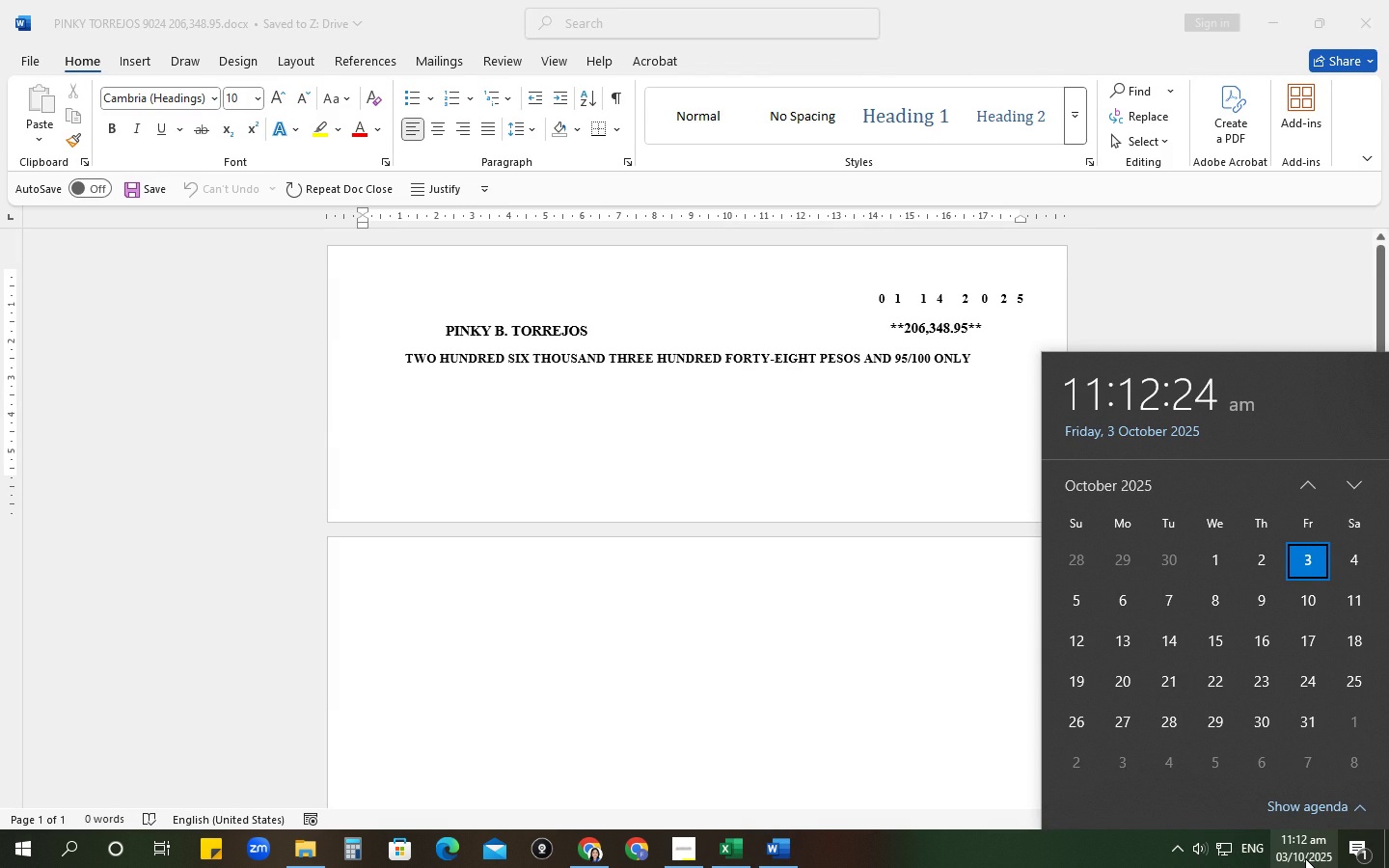 
left_click([759, 637])
 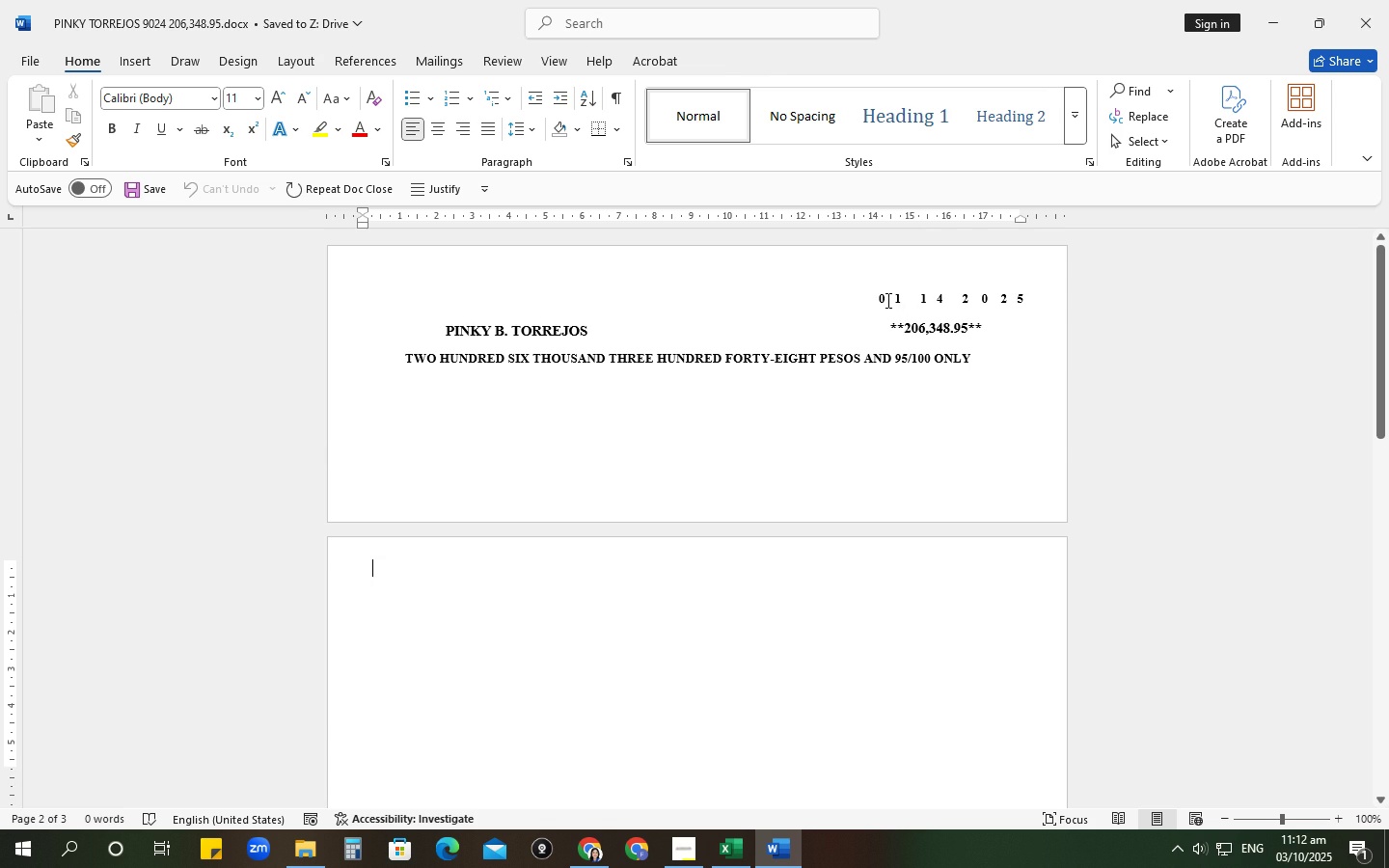 
left_click([883, 299])
 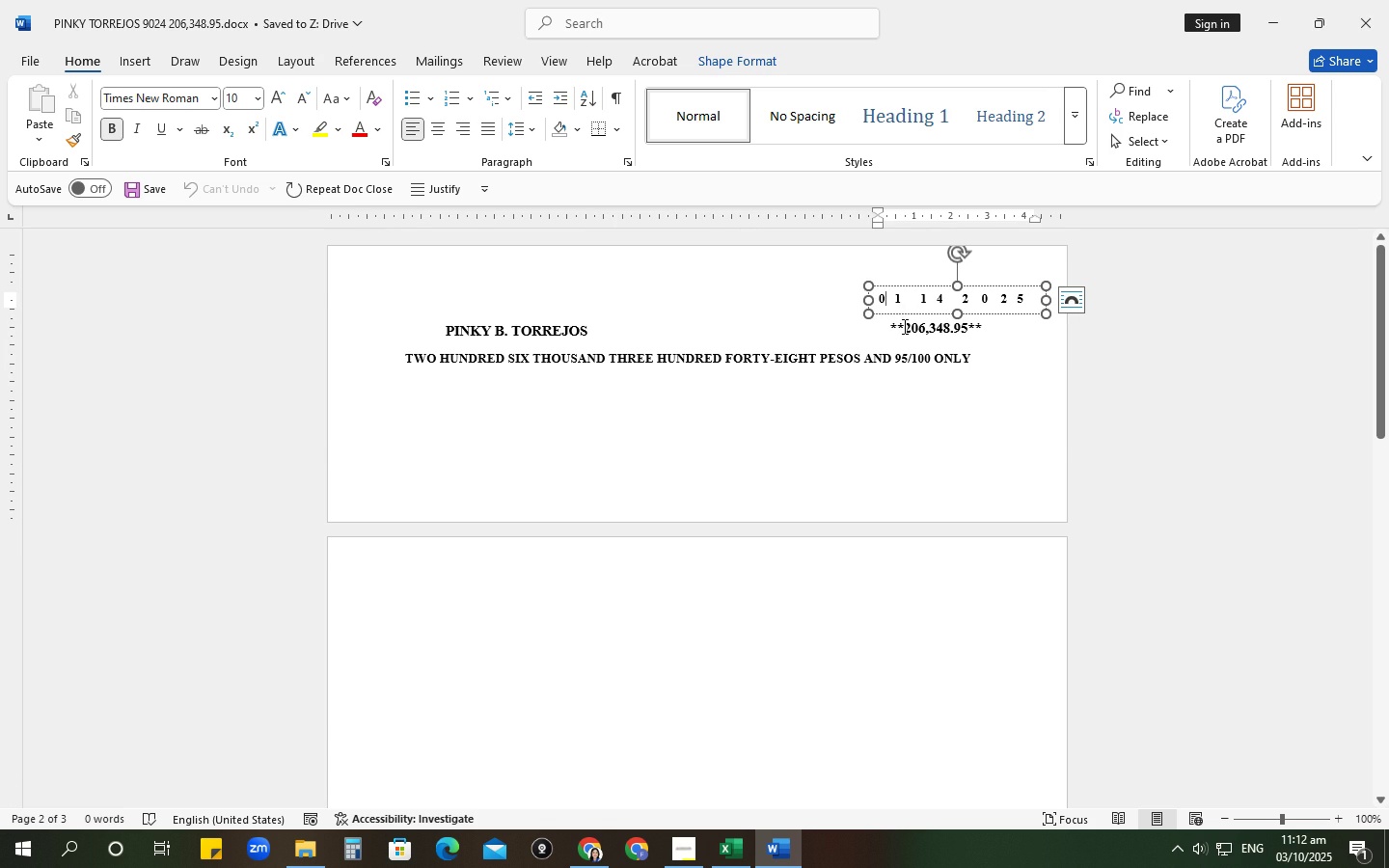 
key(Backspace)
 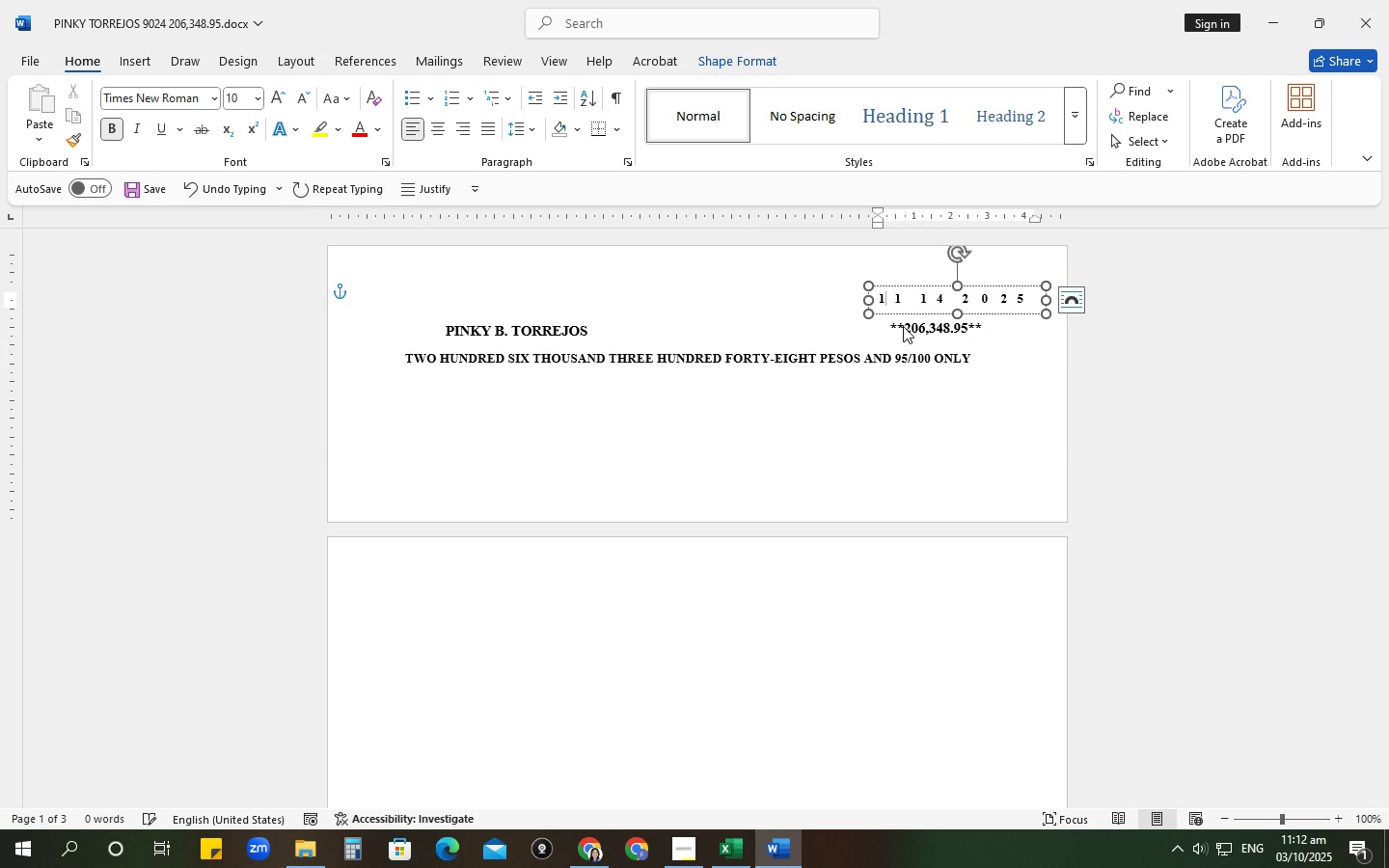 
key(Numpad1)
 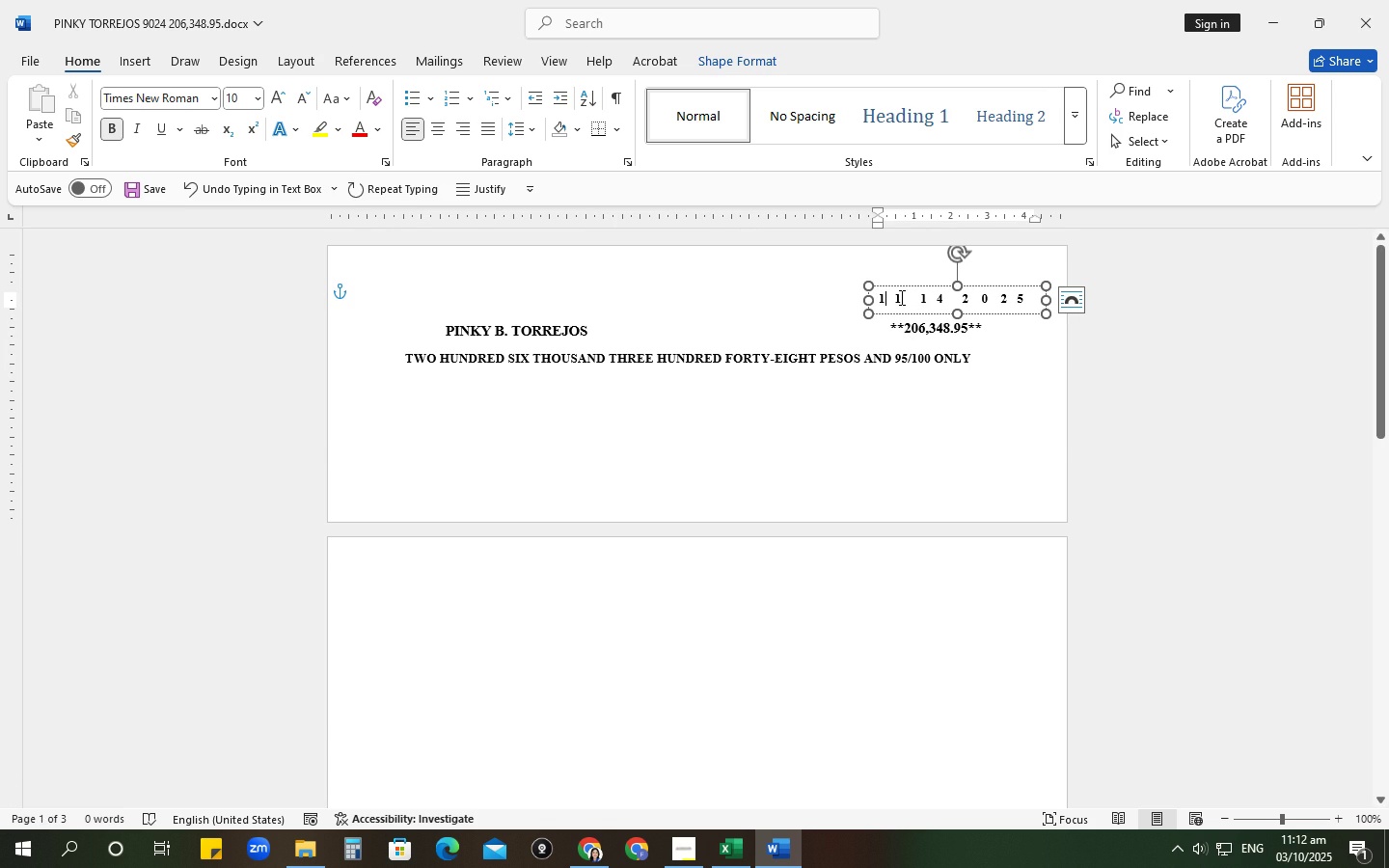 
left_click([900, 297])
 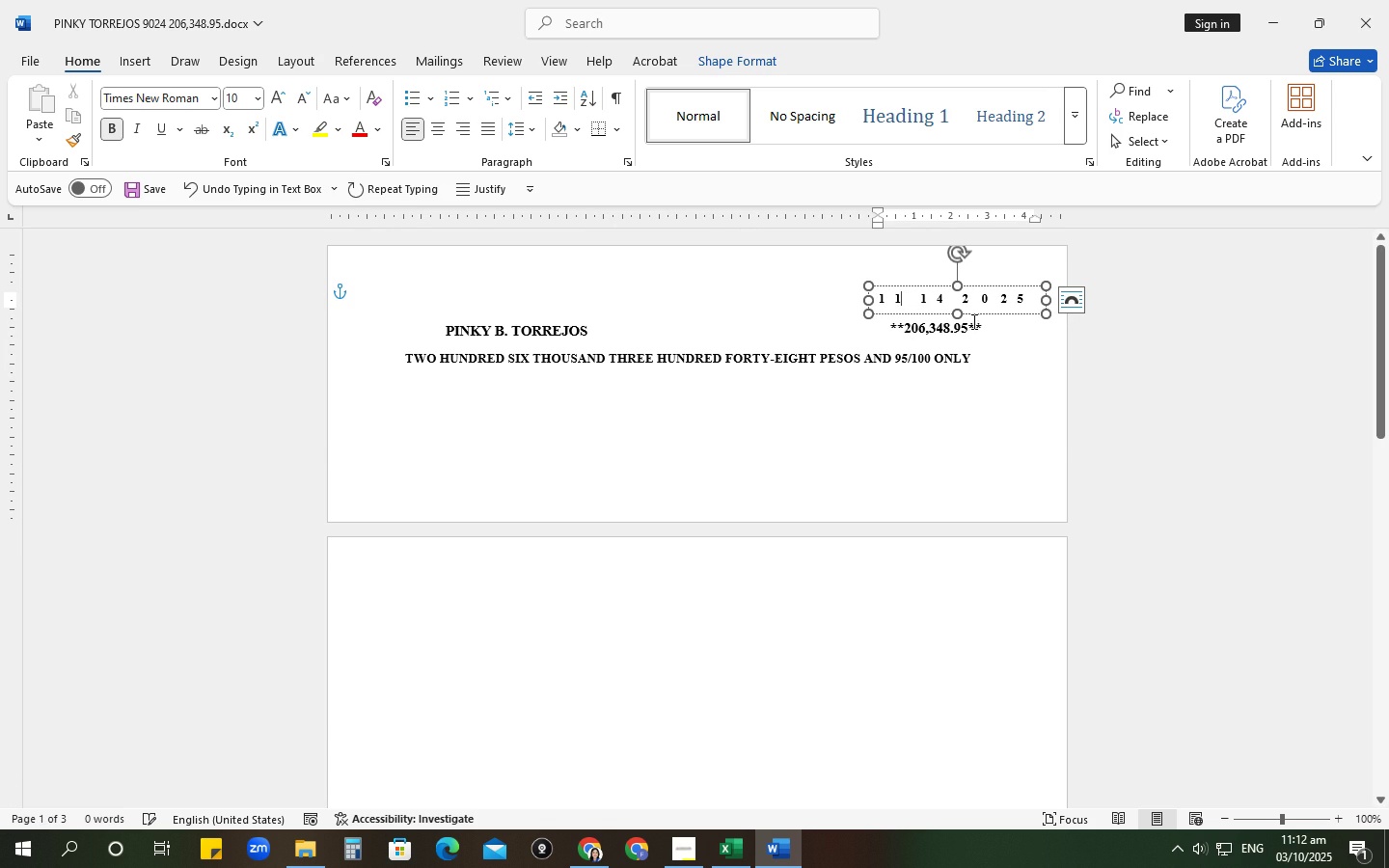 
key(Backspace)
 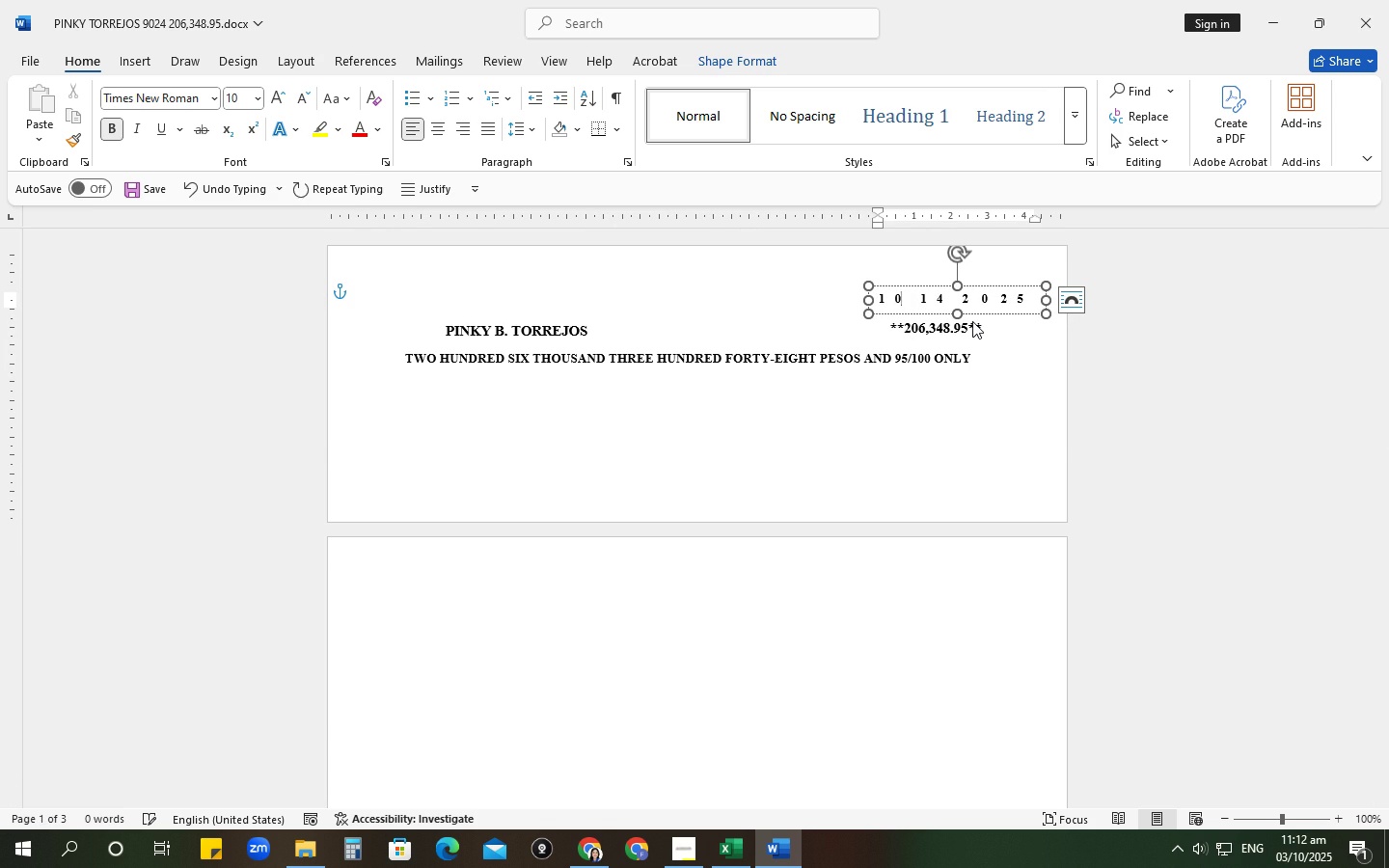 
key(Numpad0)
 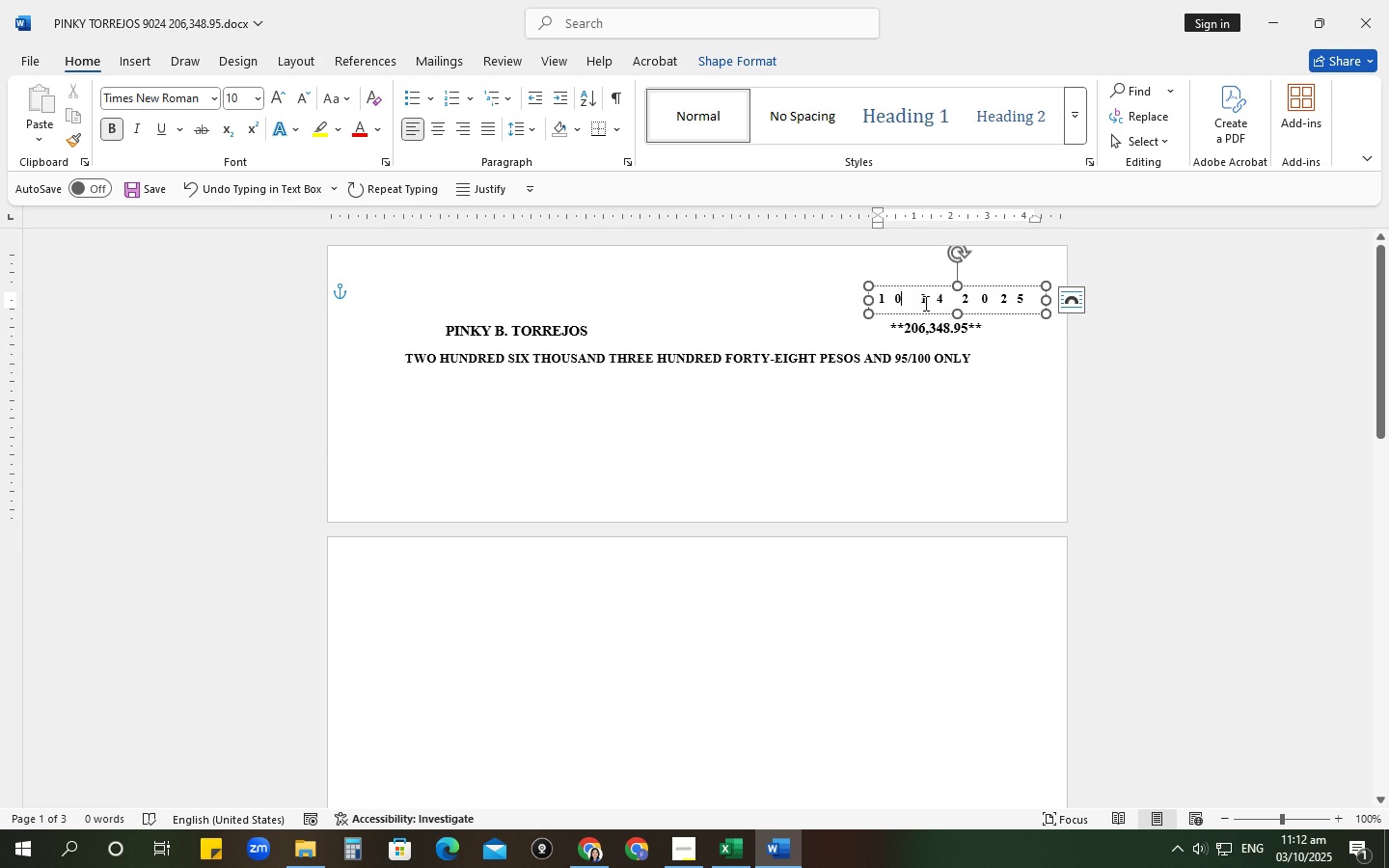 
left_click([924, 303])
 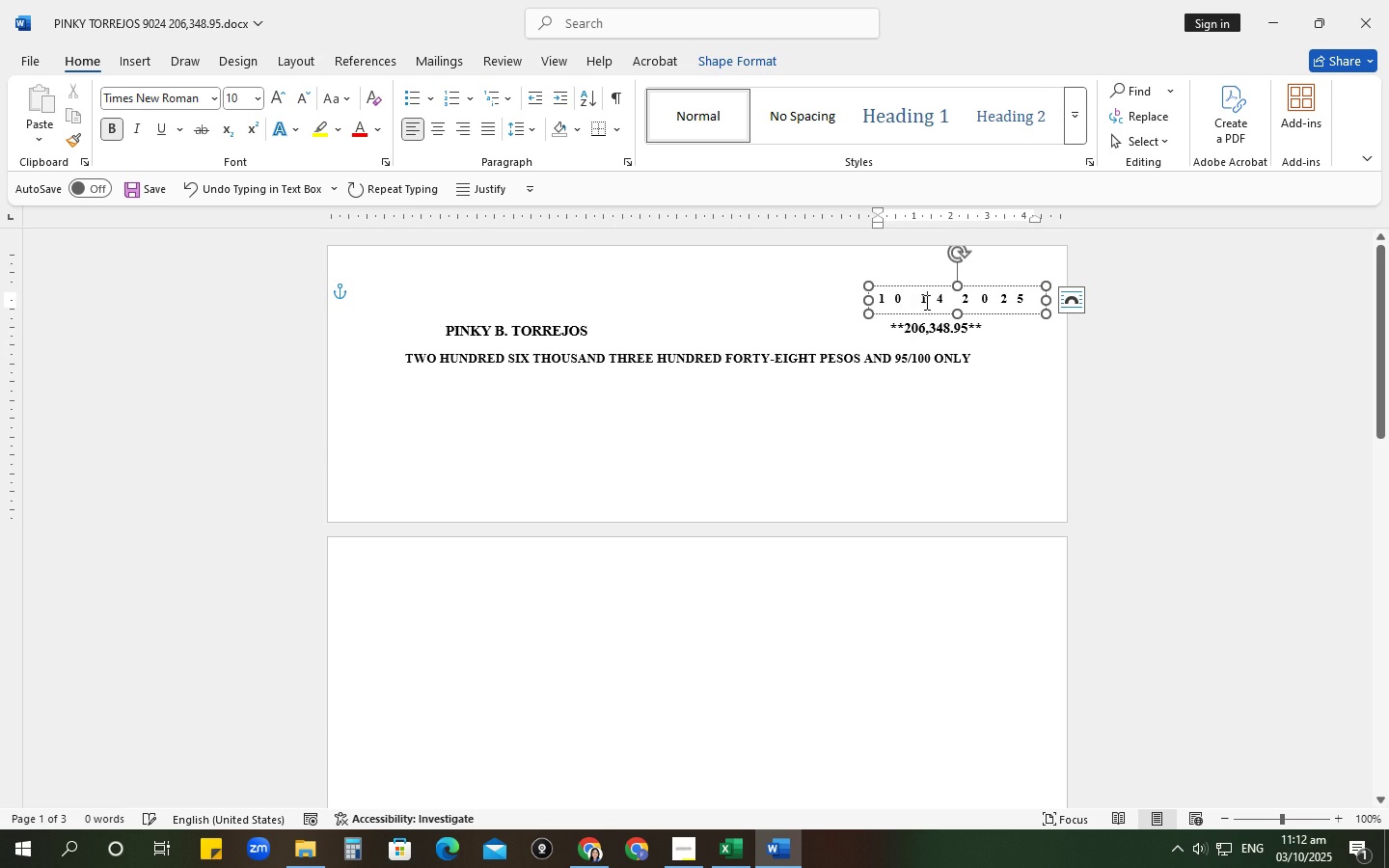 
key(Backspace)
 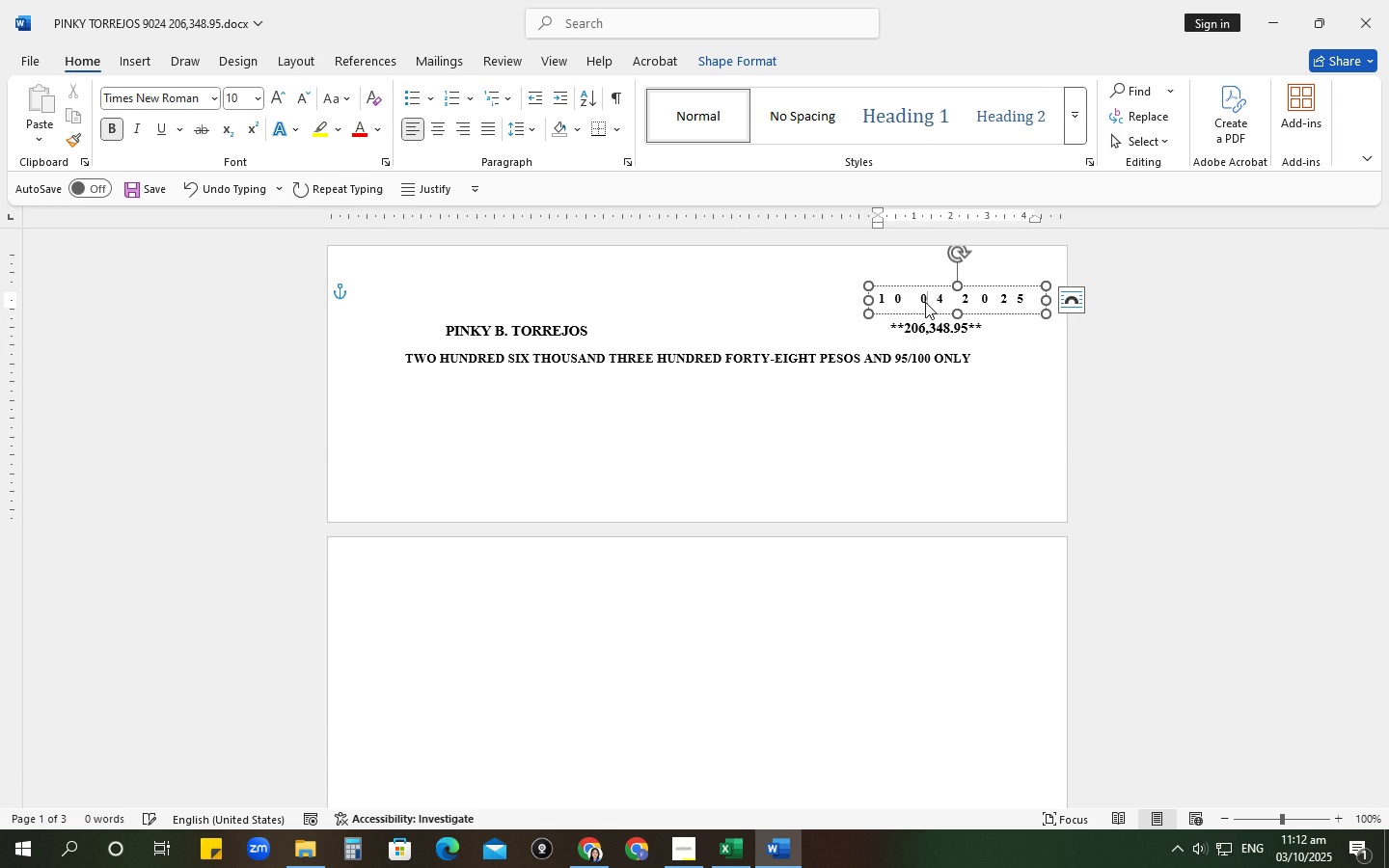 
key(Numpad0)
 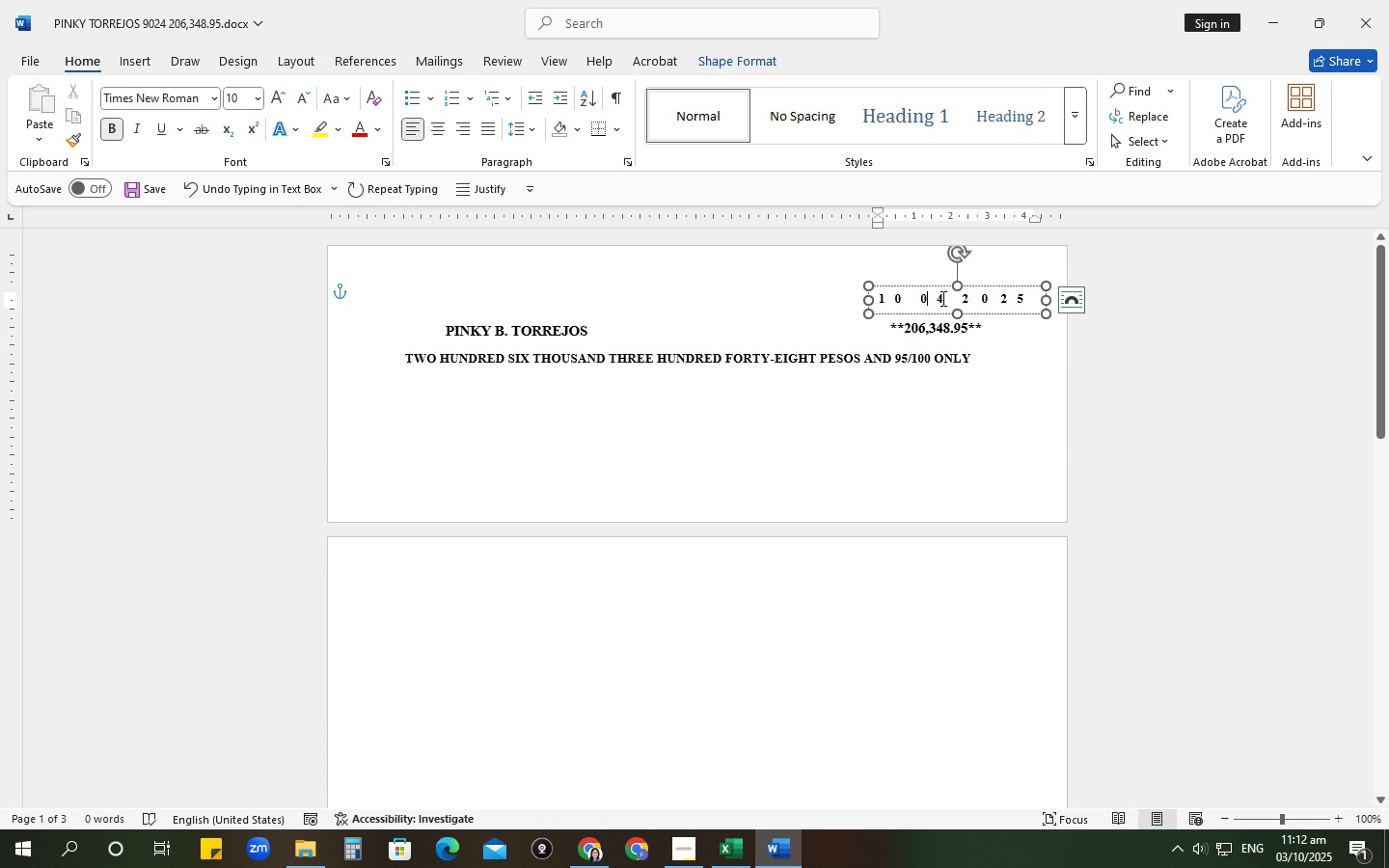 
left_click([941, 298])
 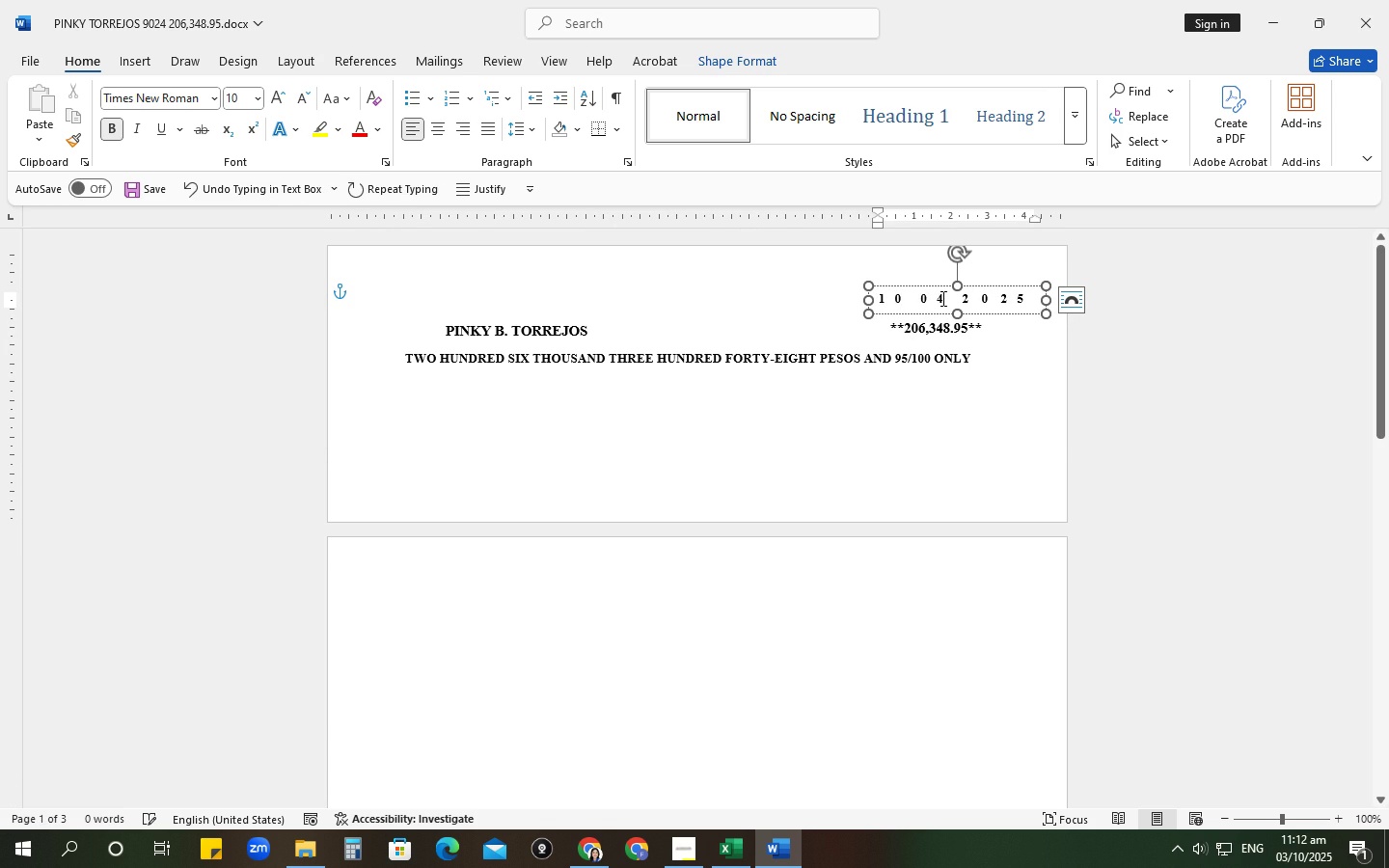 
key(Backspace)
 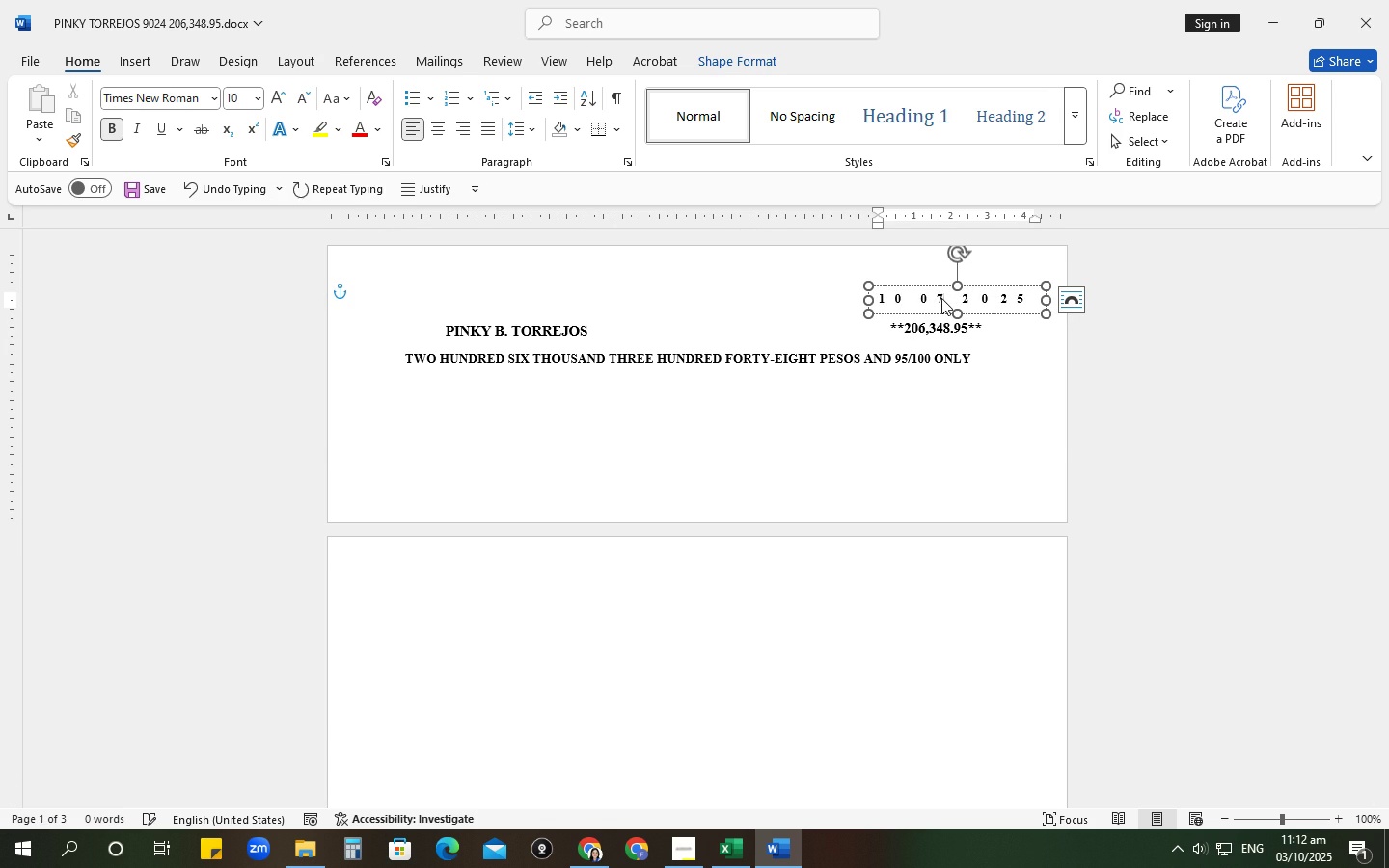 
key(Numpad7)